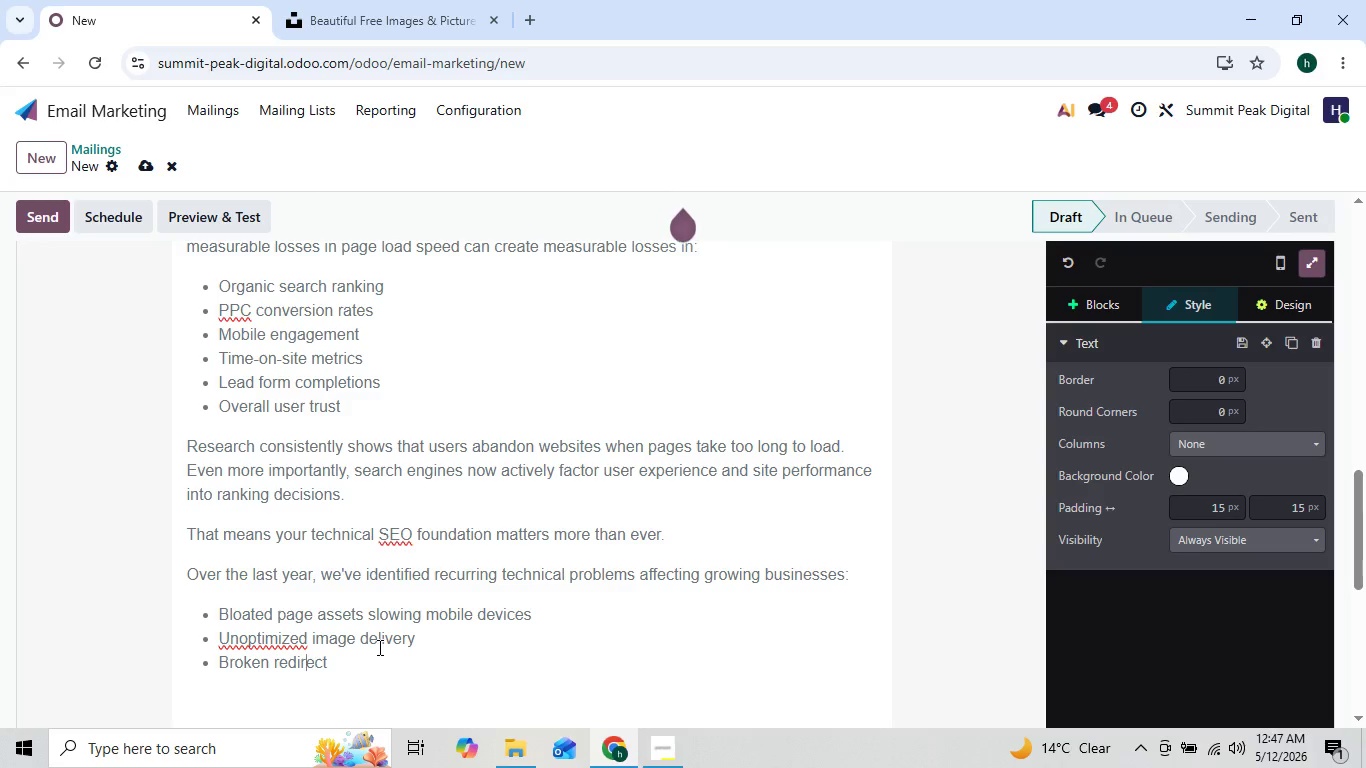 
key(ArrowLeft)
 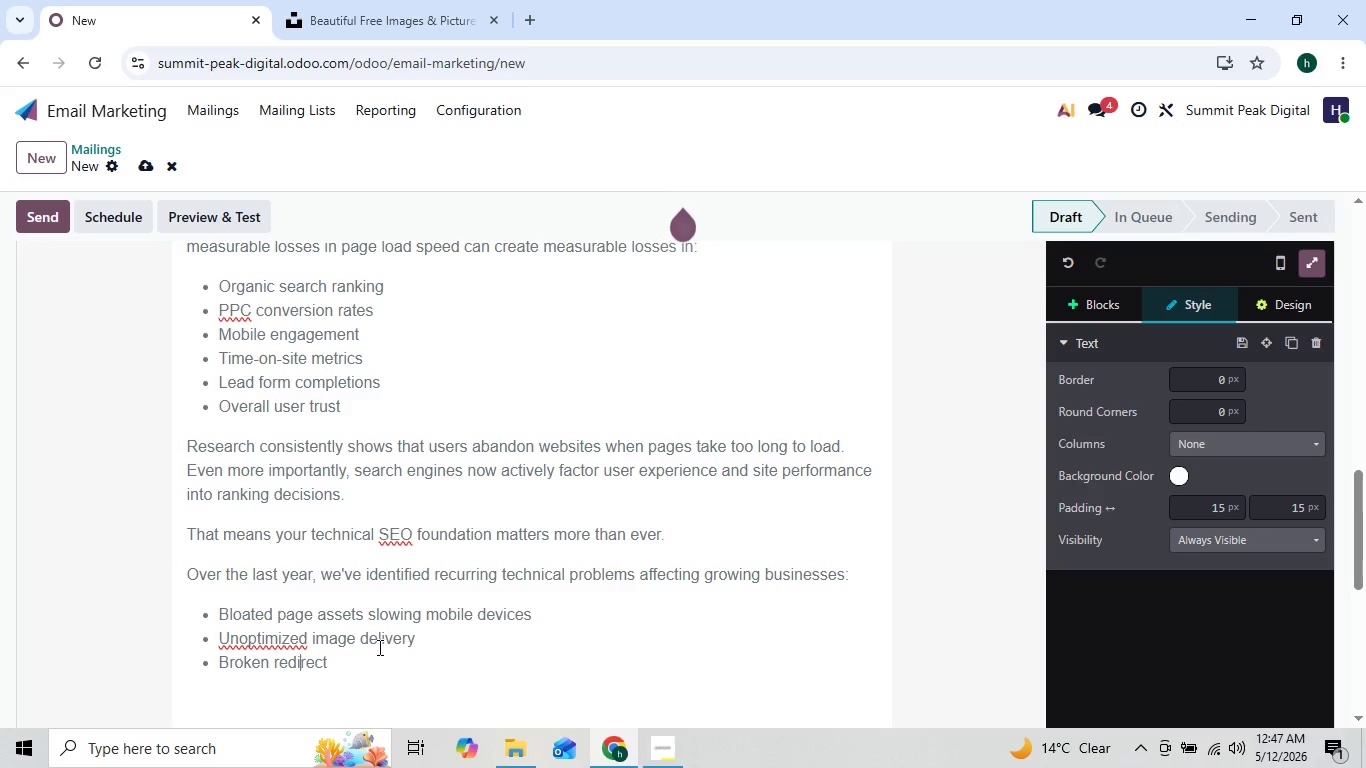 
key(ArrowRight)
 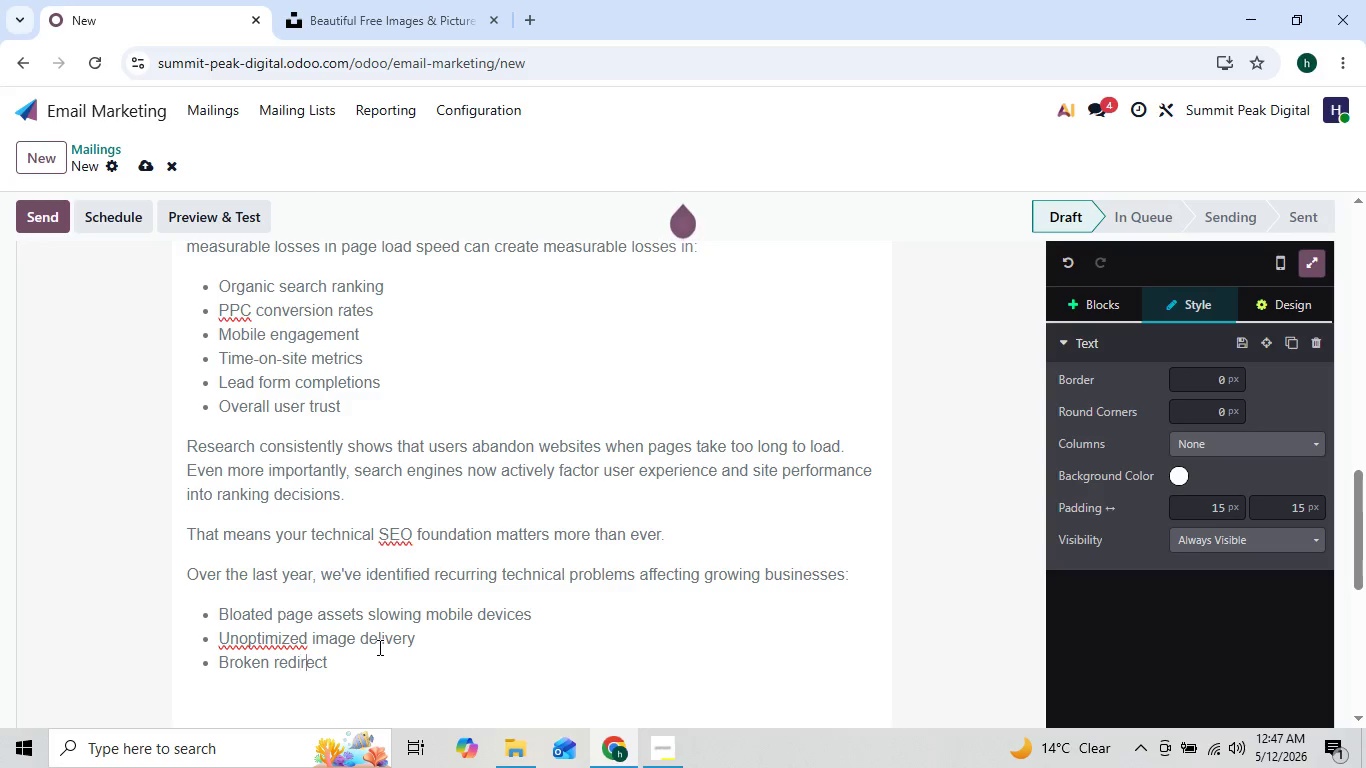 
key(ArrowRight)
 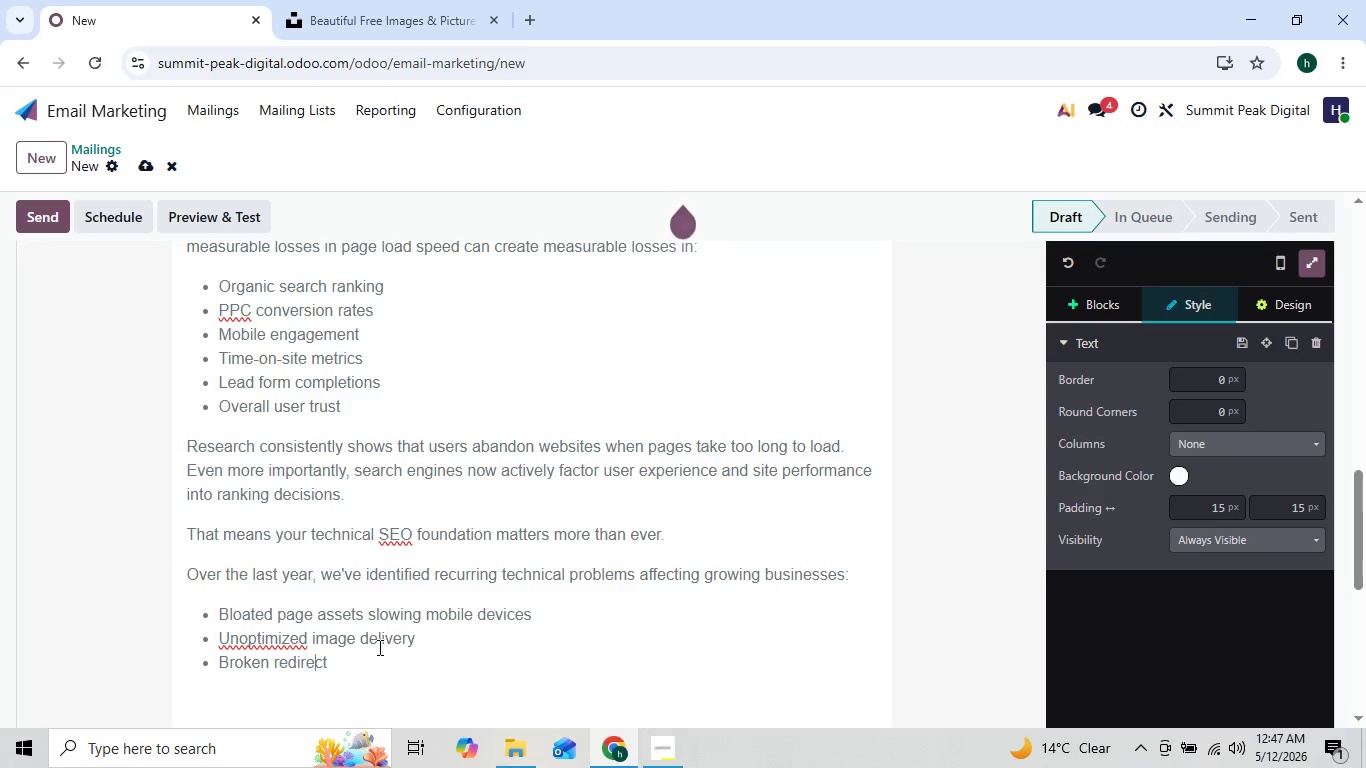 
key(ArrowRight)
 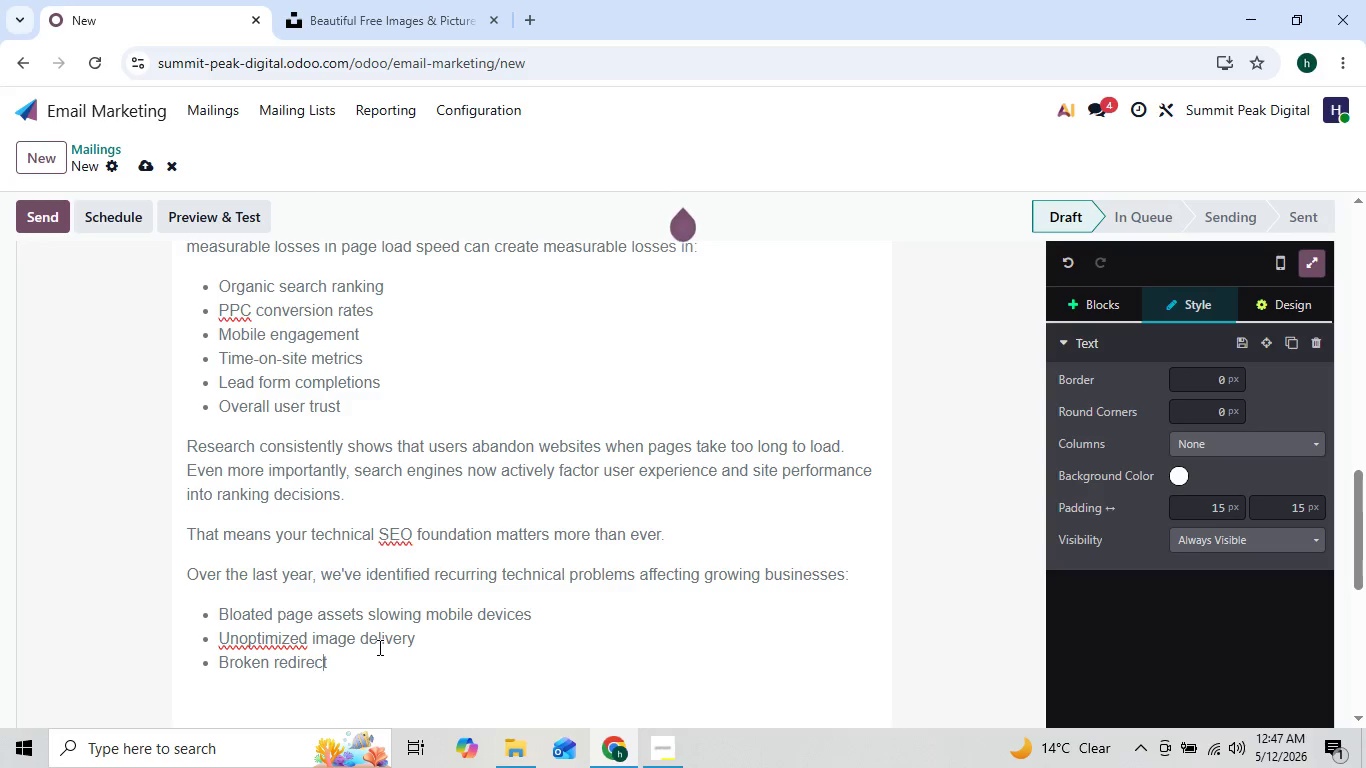 
key(ArrowRight)
 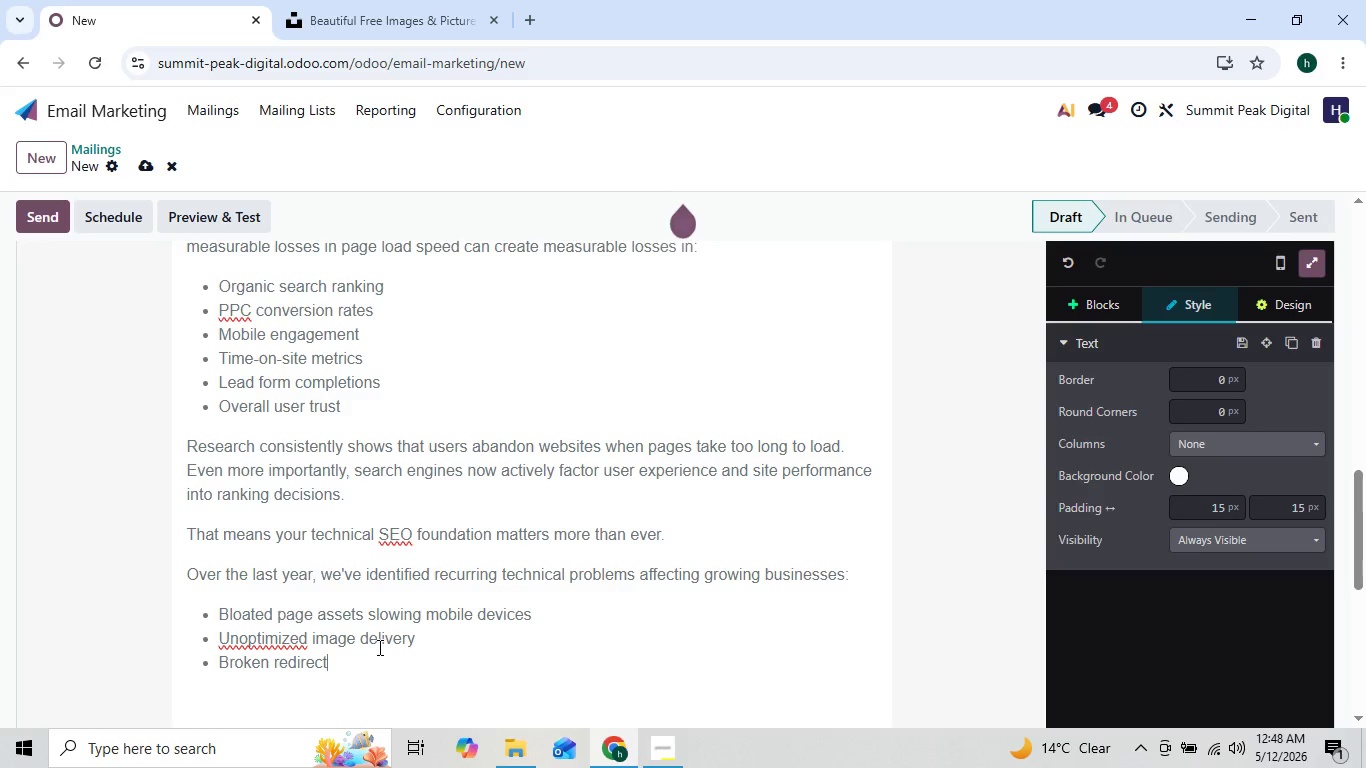 
type( chains)
 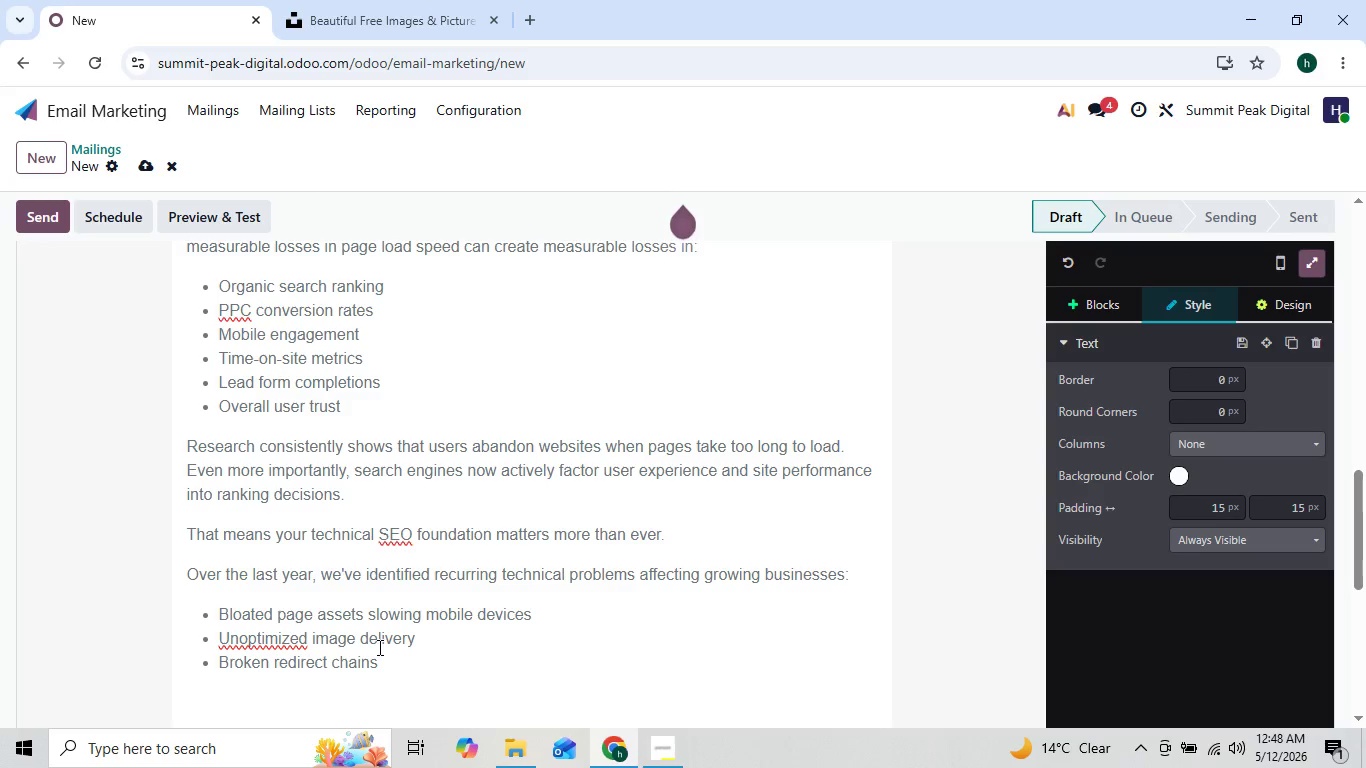 
key(Enter)
 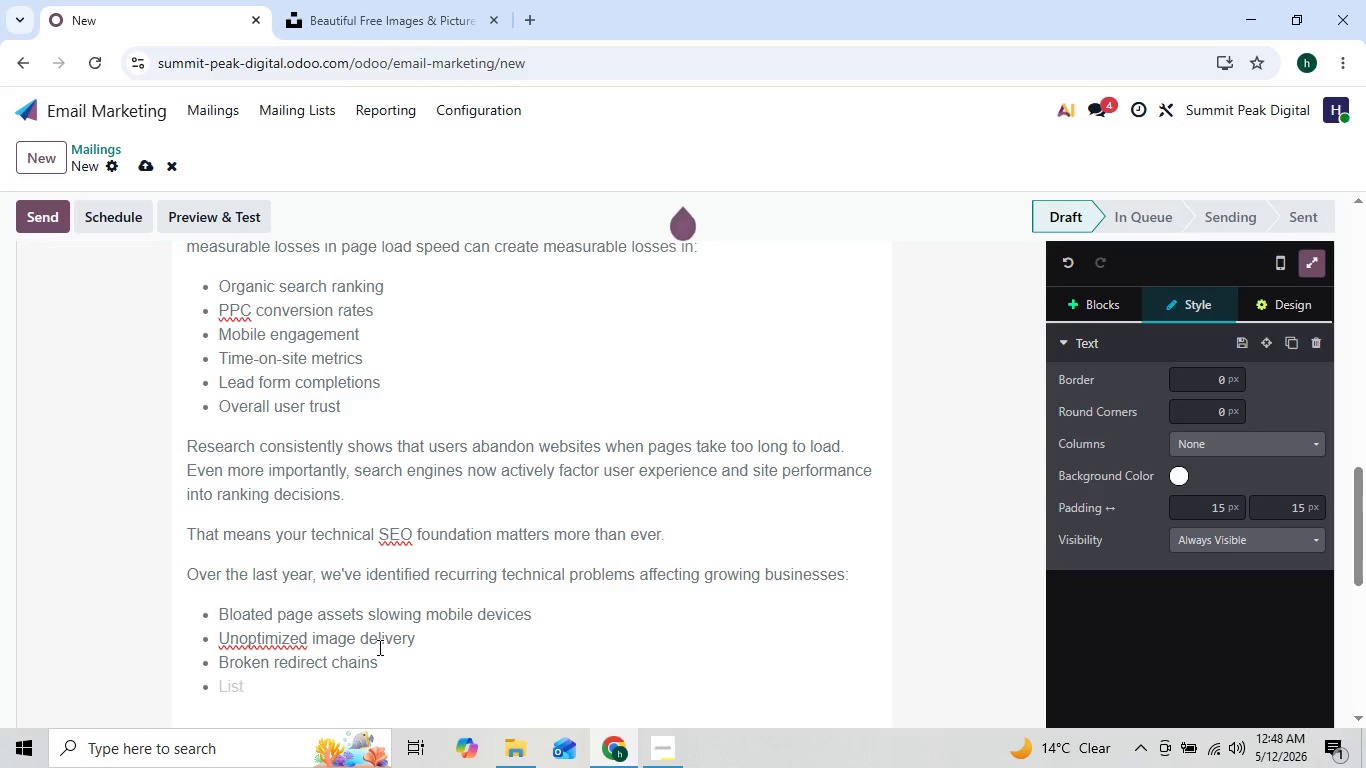 
type(Render)
 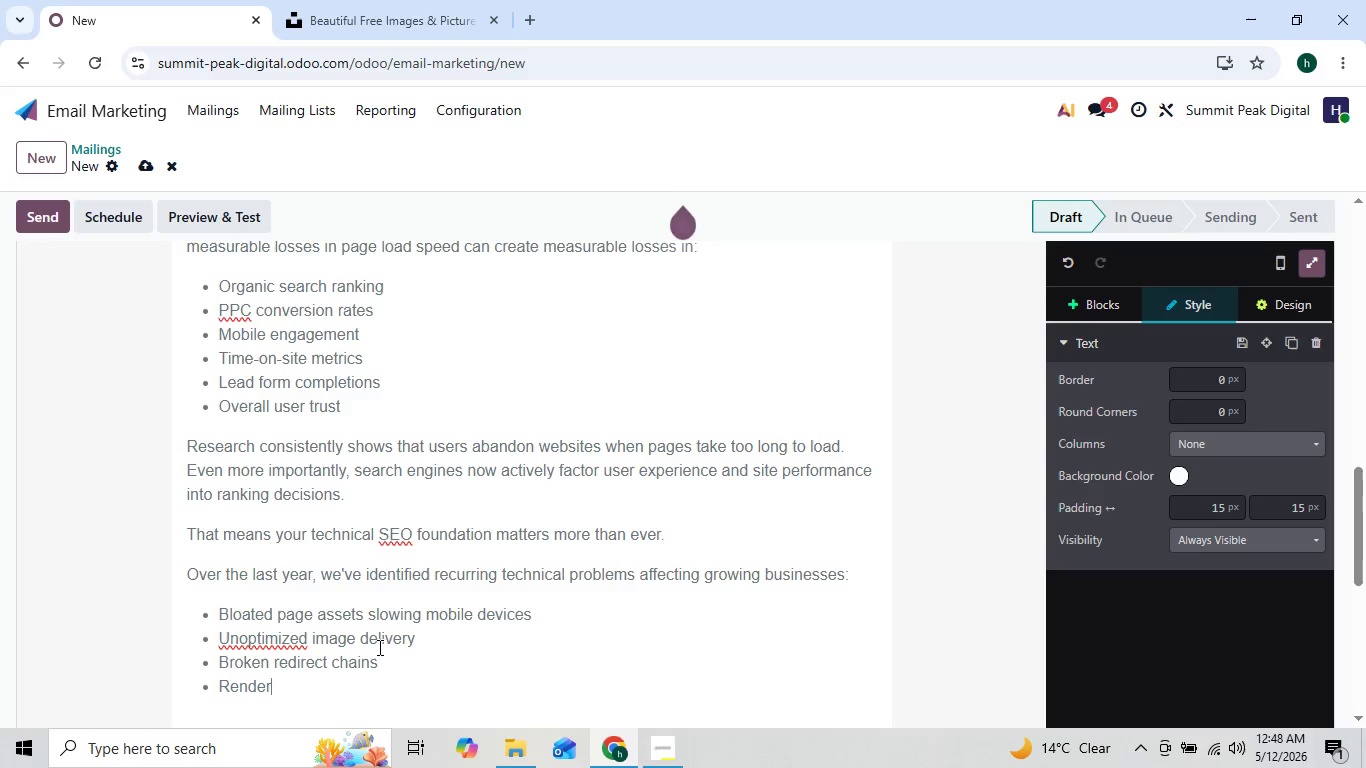 
type(-blocking scripts)
 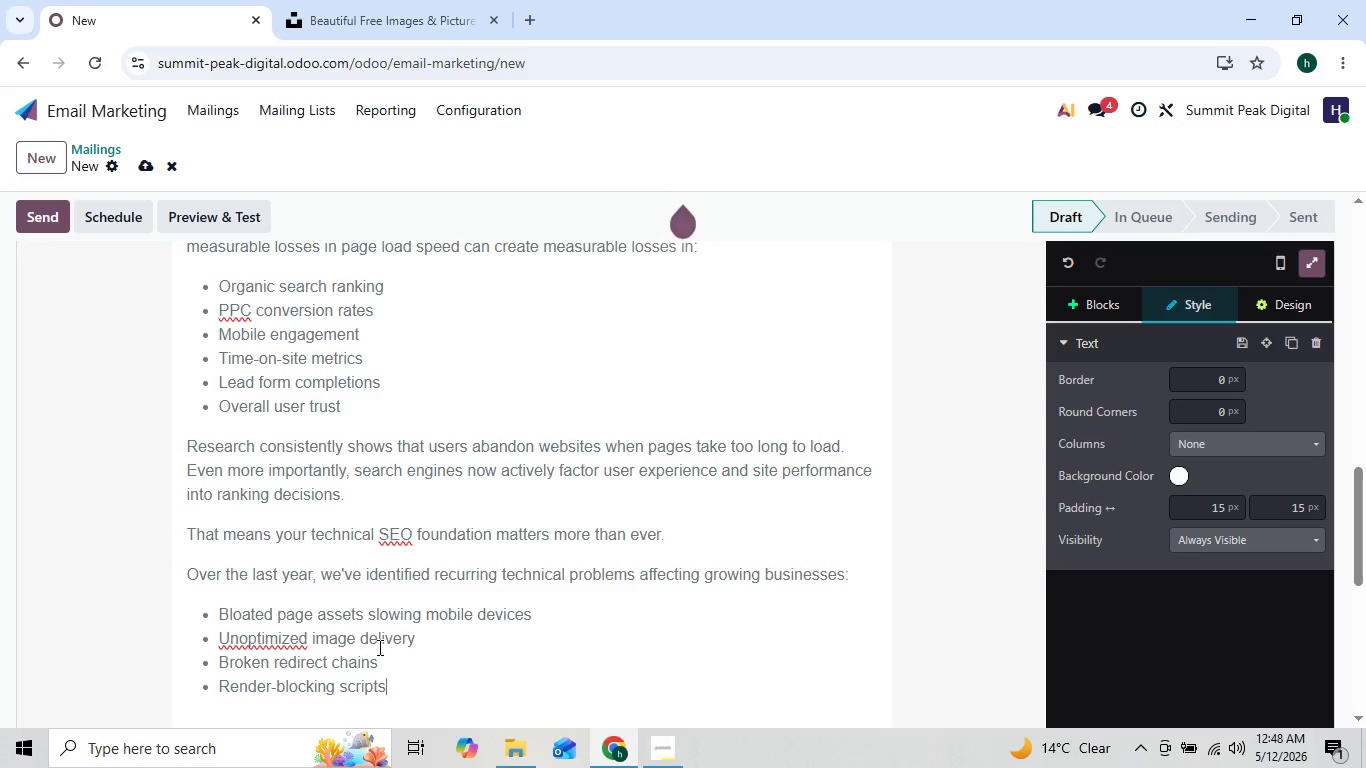 
key(Enter)
 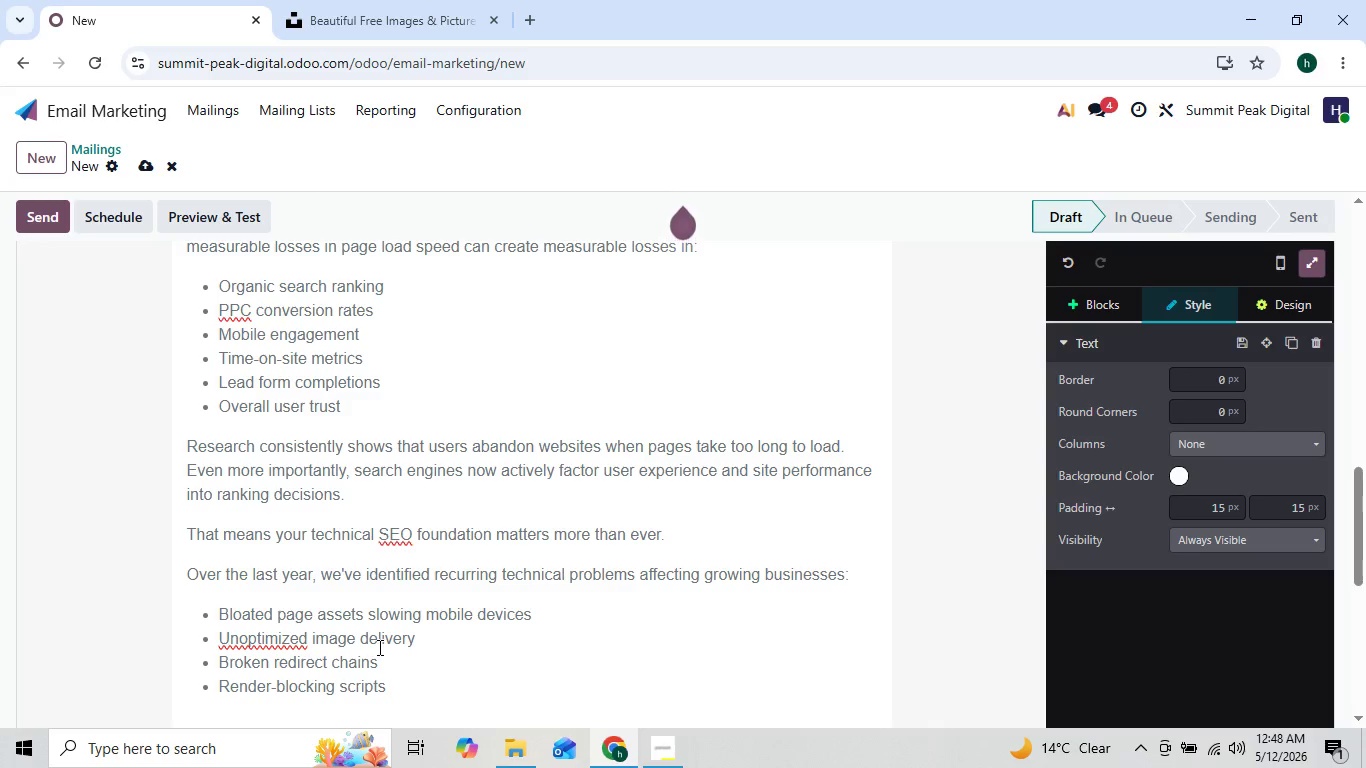 
type(Cra)
 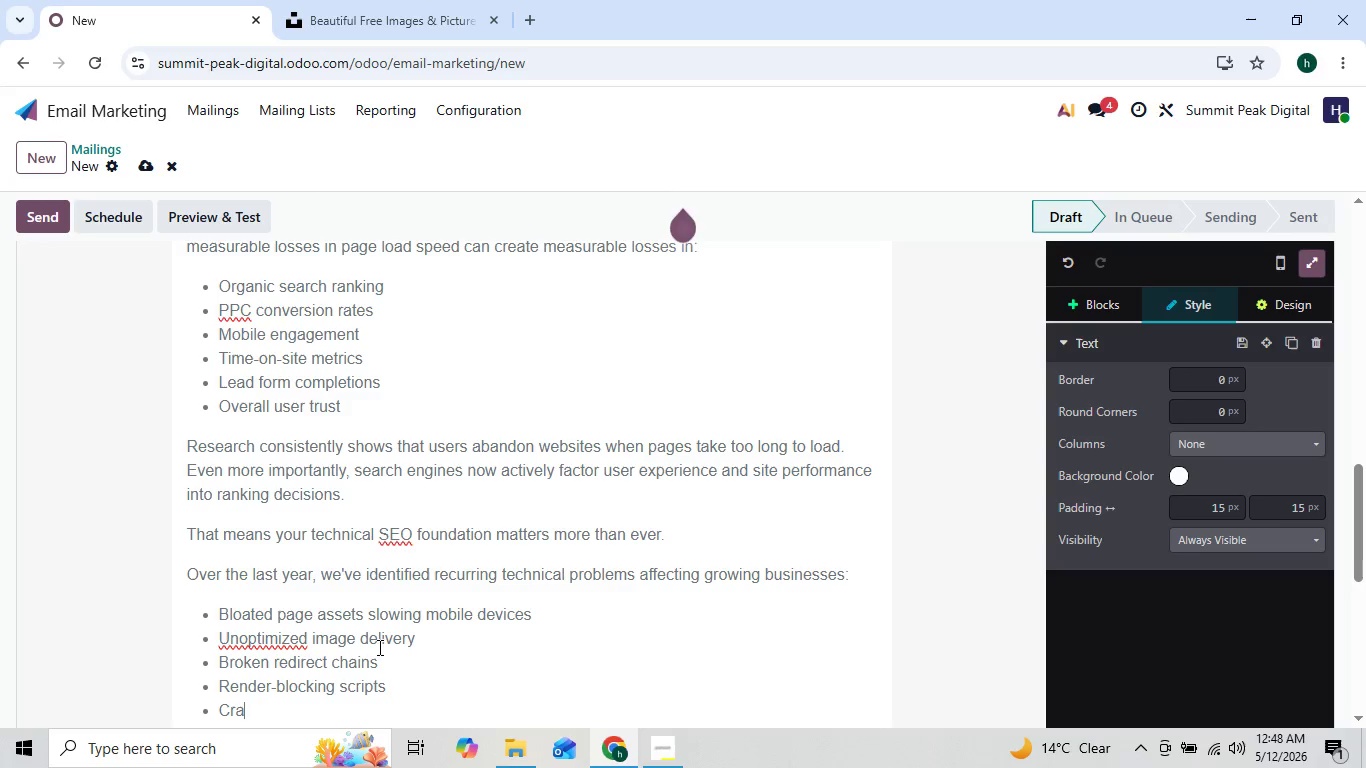 
type(wl ineffici)
 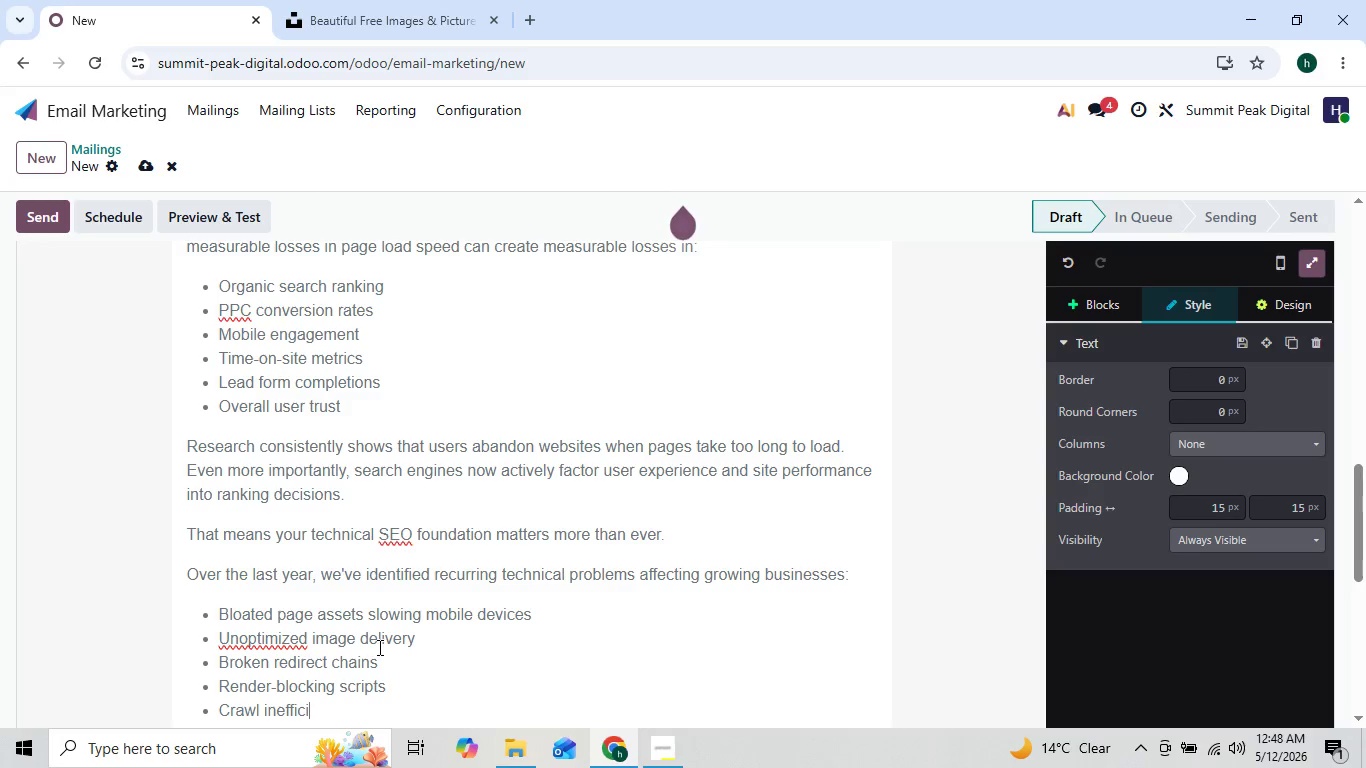 
type(encier)
key(Backspace)
type(s)
 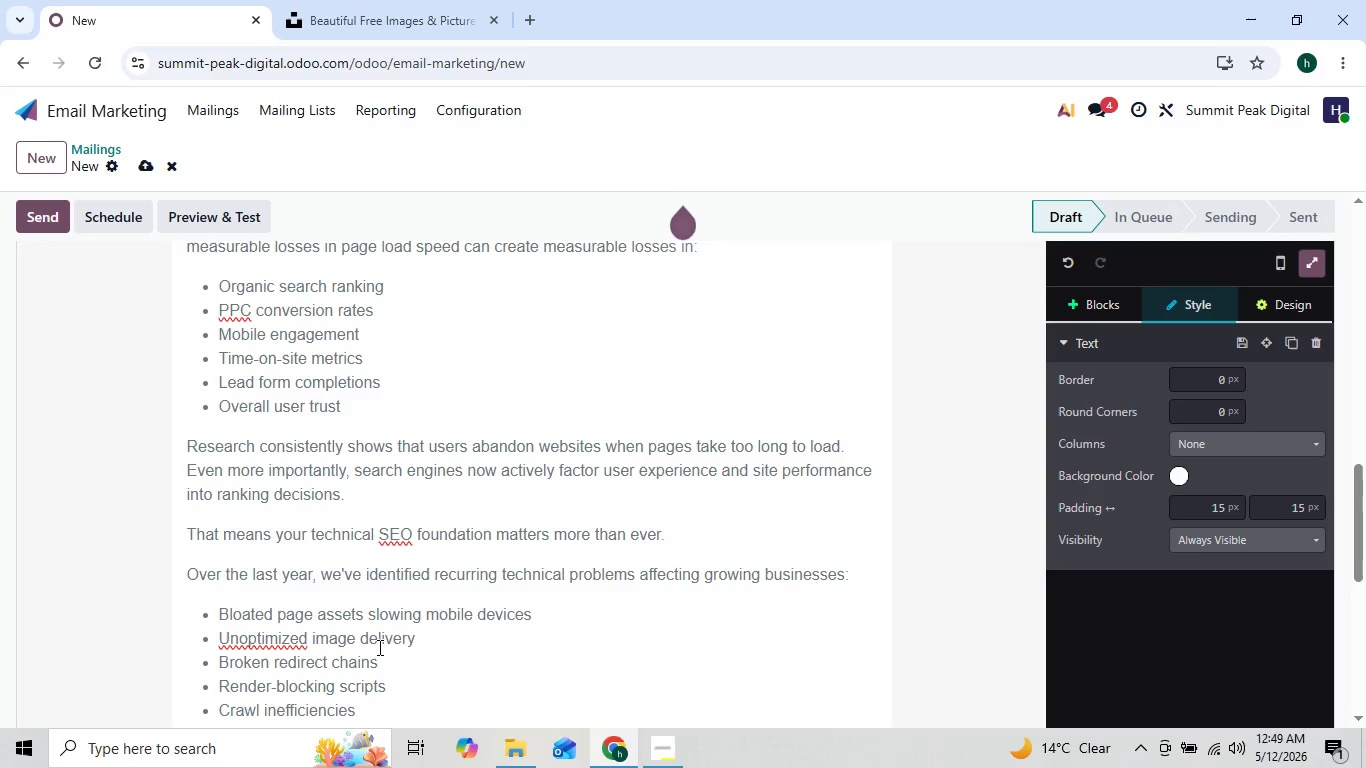 
key(Enter)
 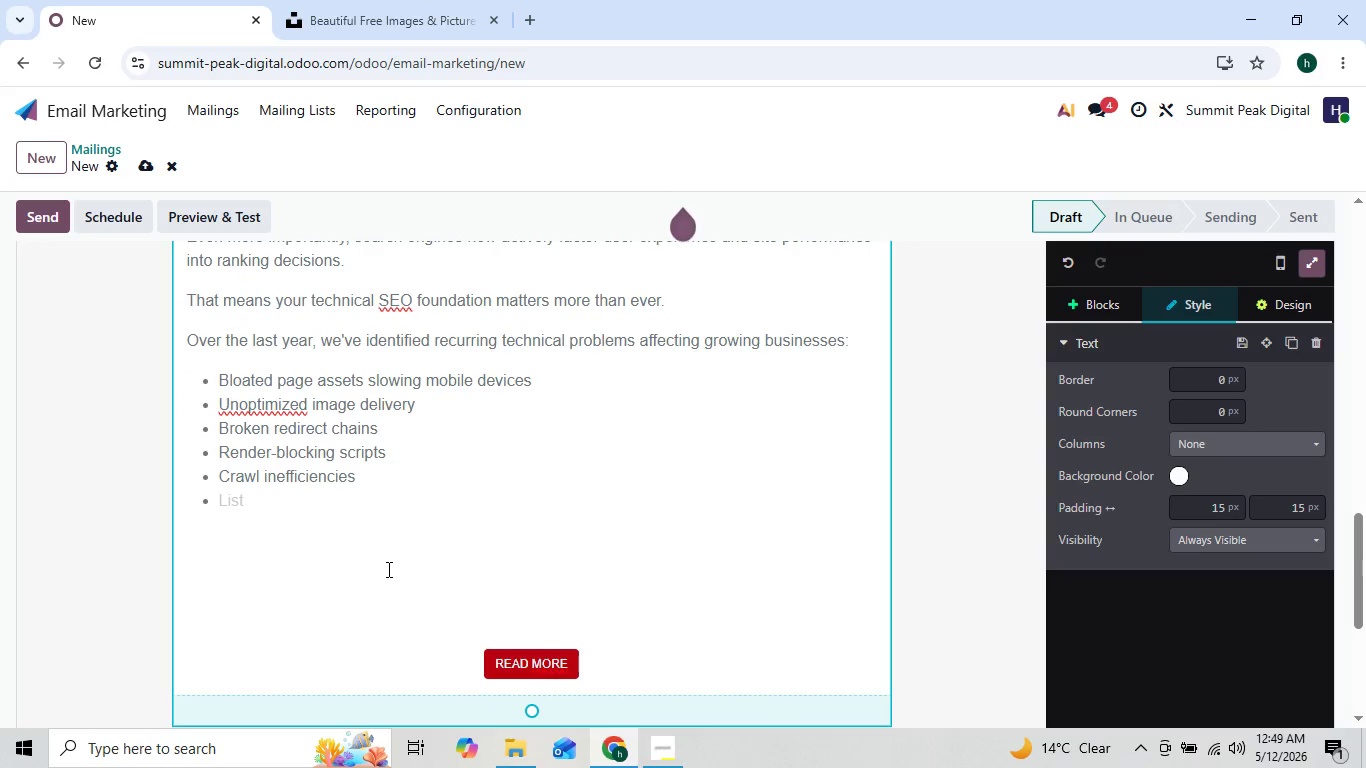 
wait(5.78)
 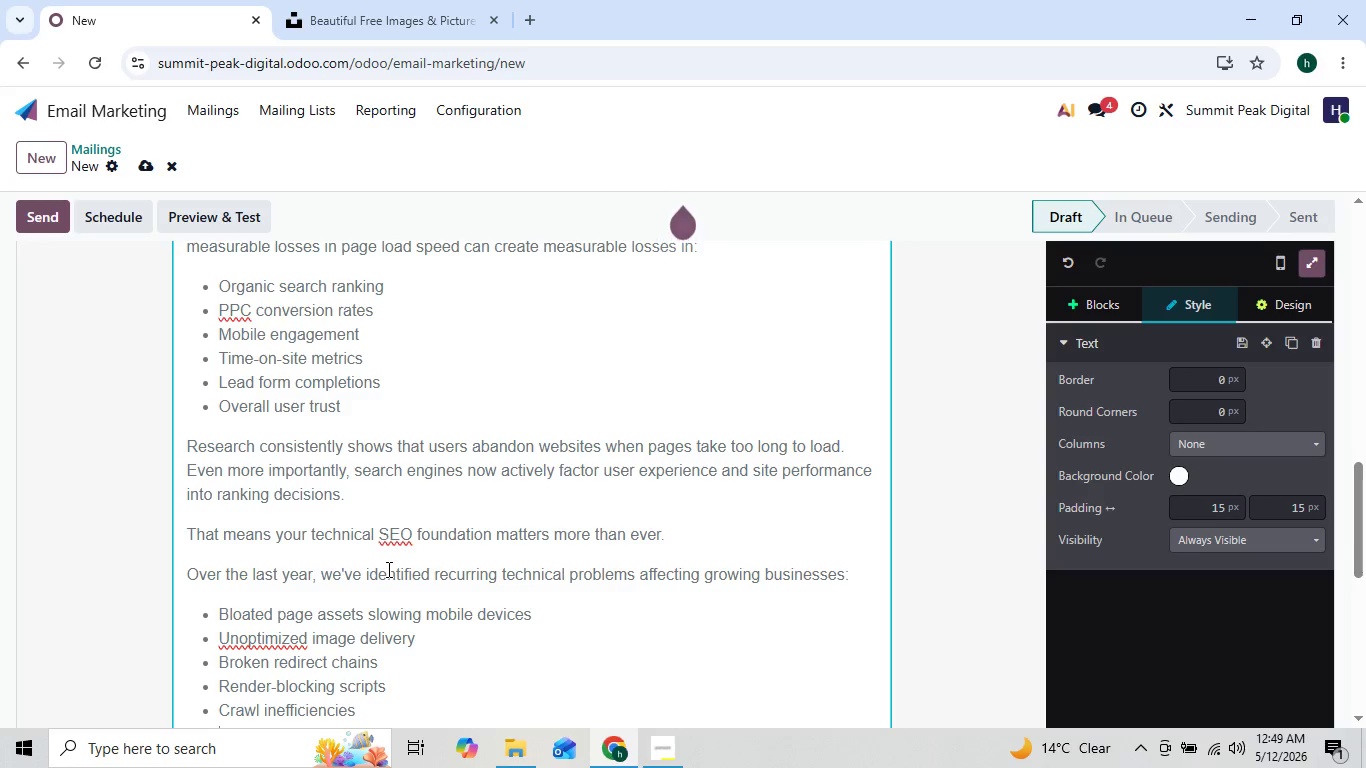 
type(Poor Core Web VI)
 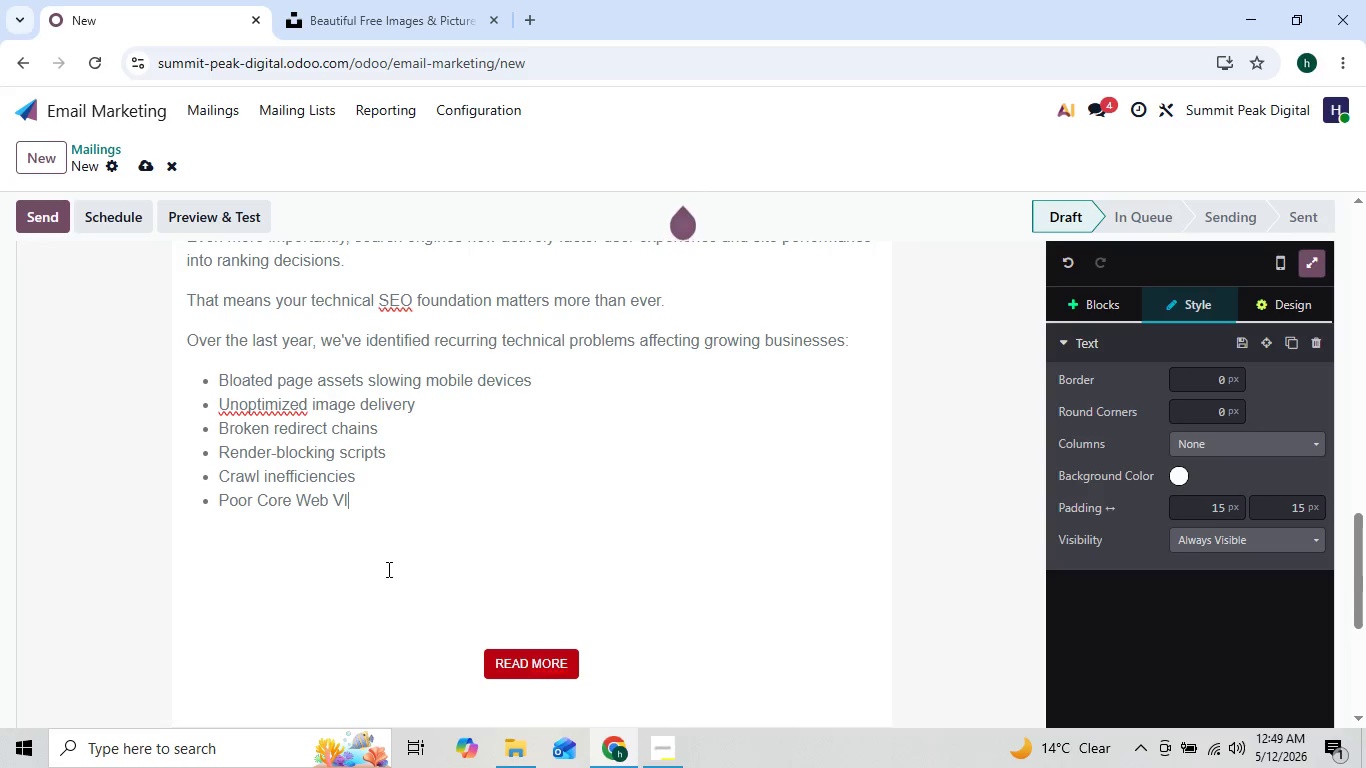 
type(tals perforance)
 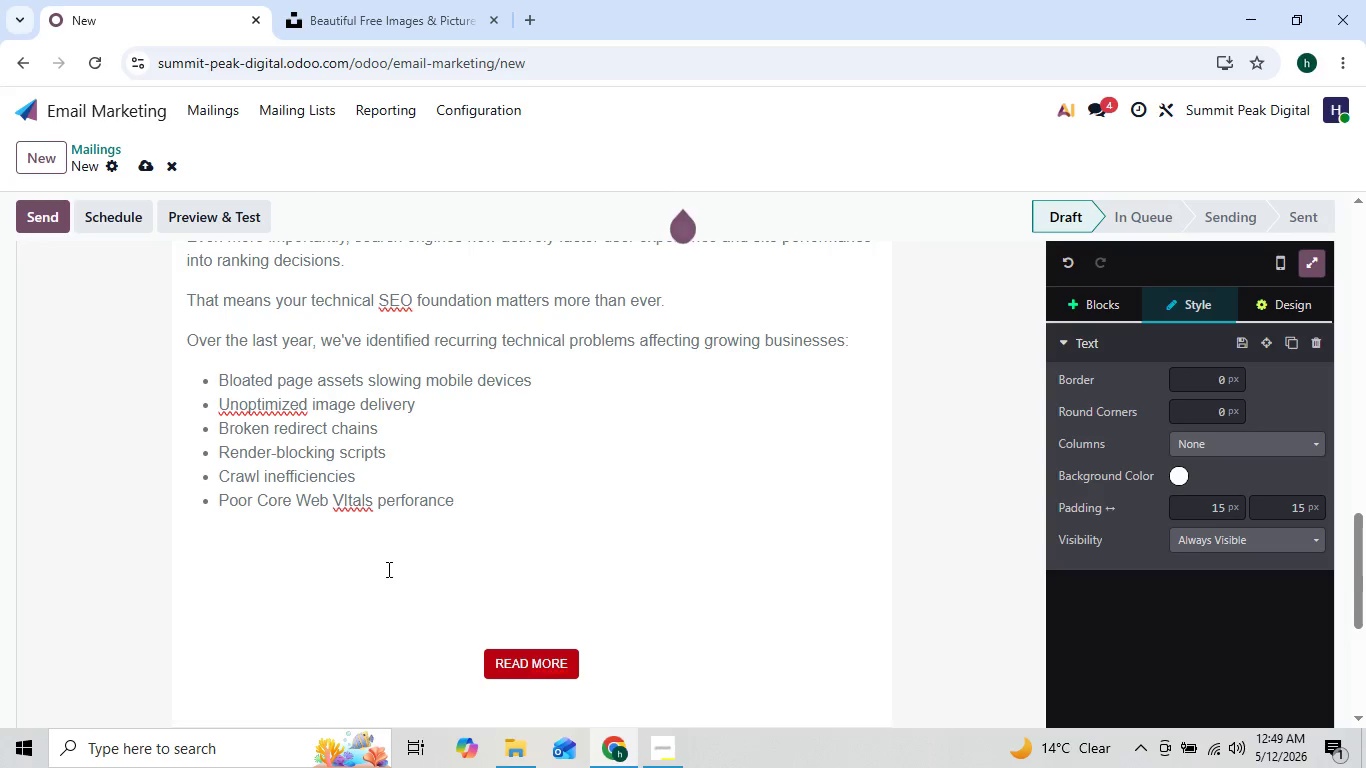 
key(ArrowLeft)
 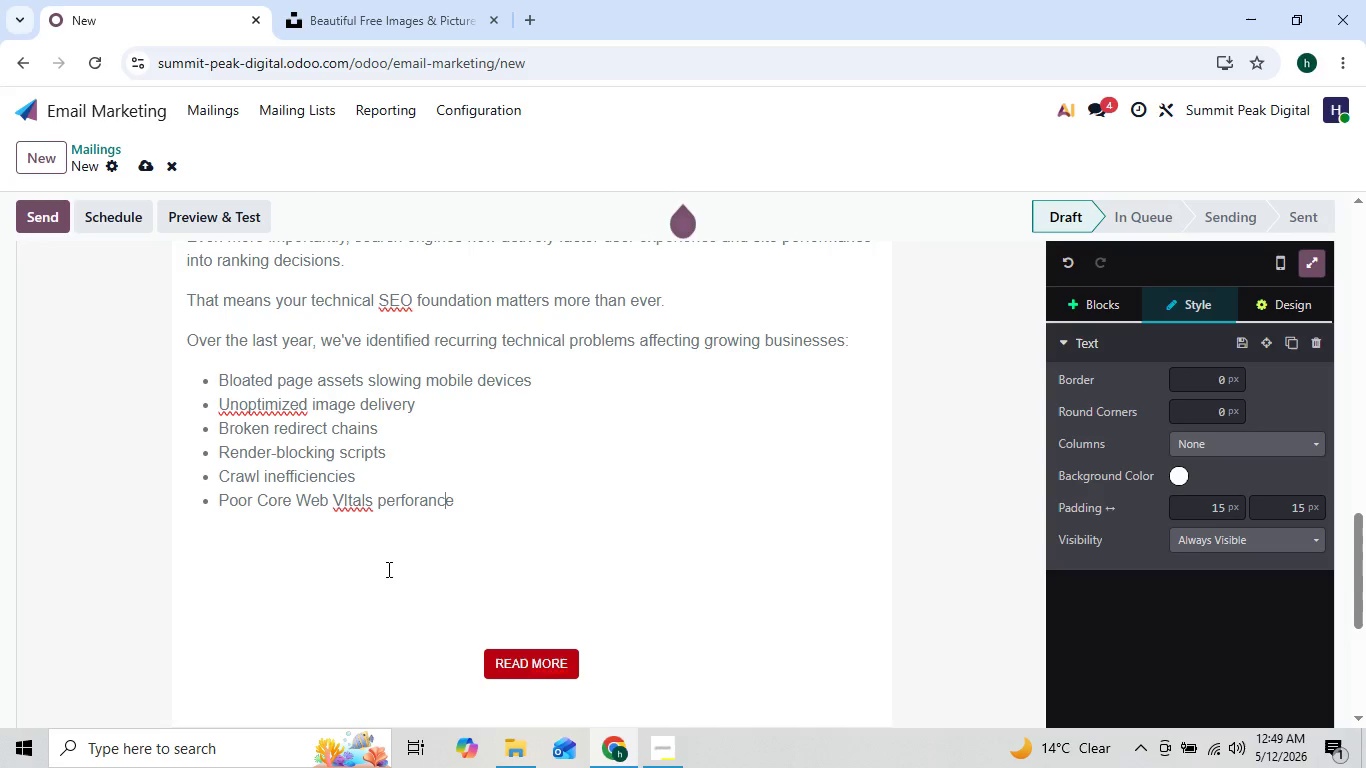 
key(ArrowLeft)
 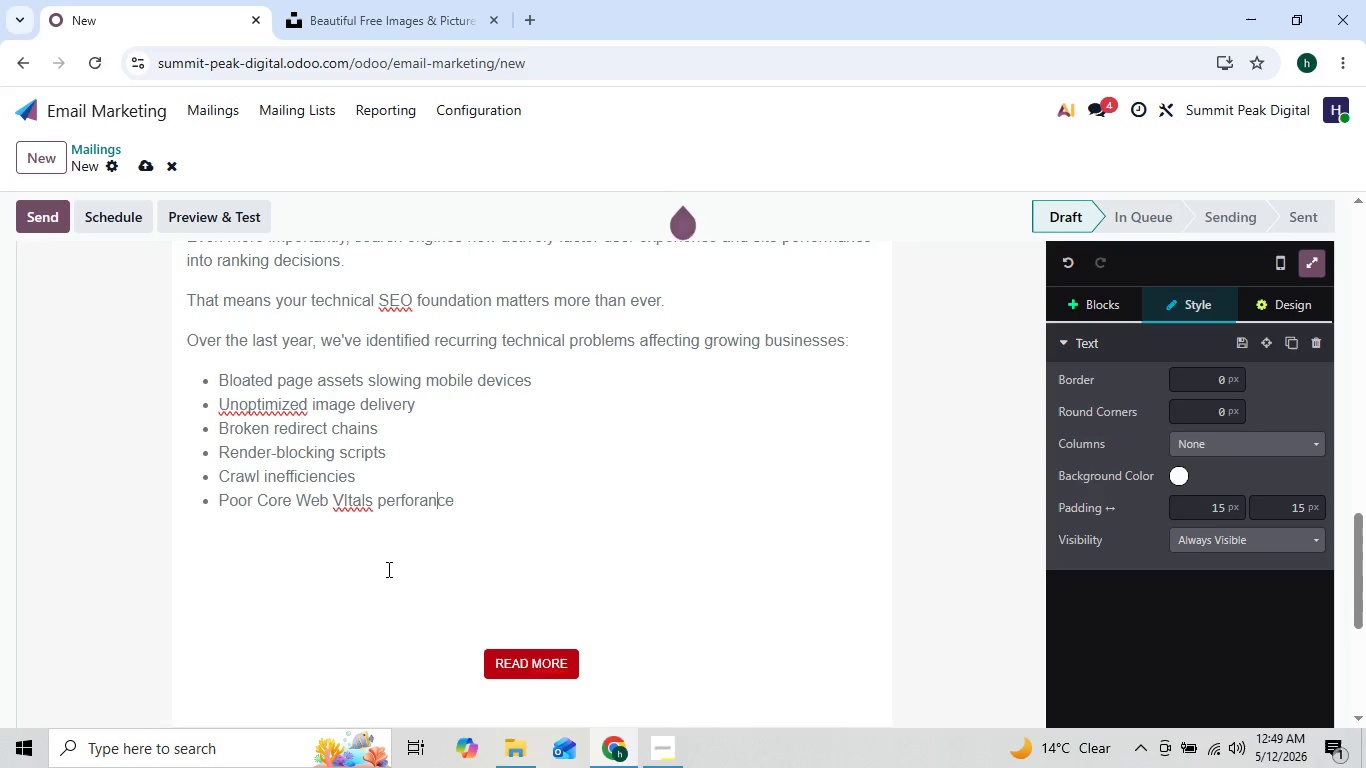 
key(ArrowLeft)
 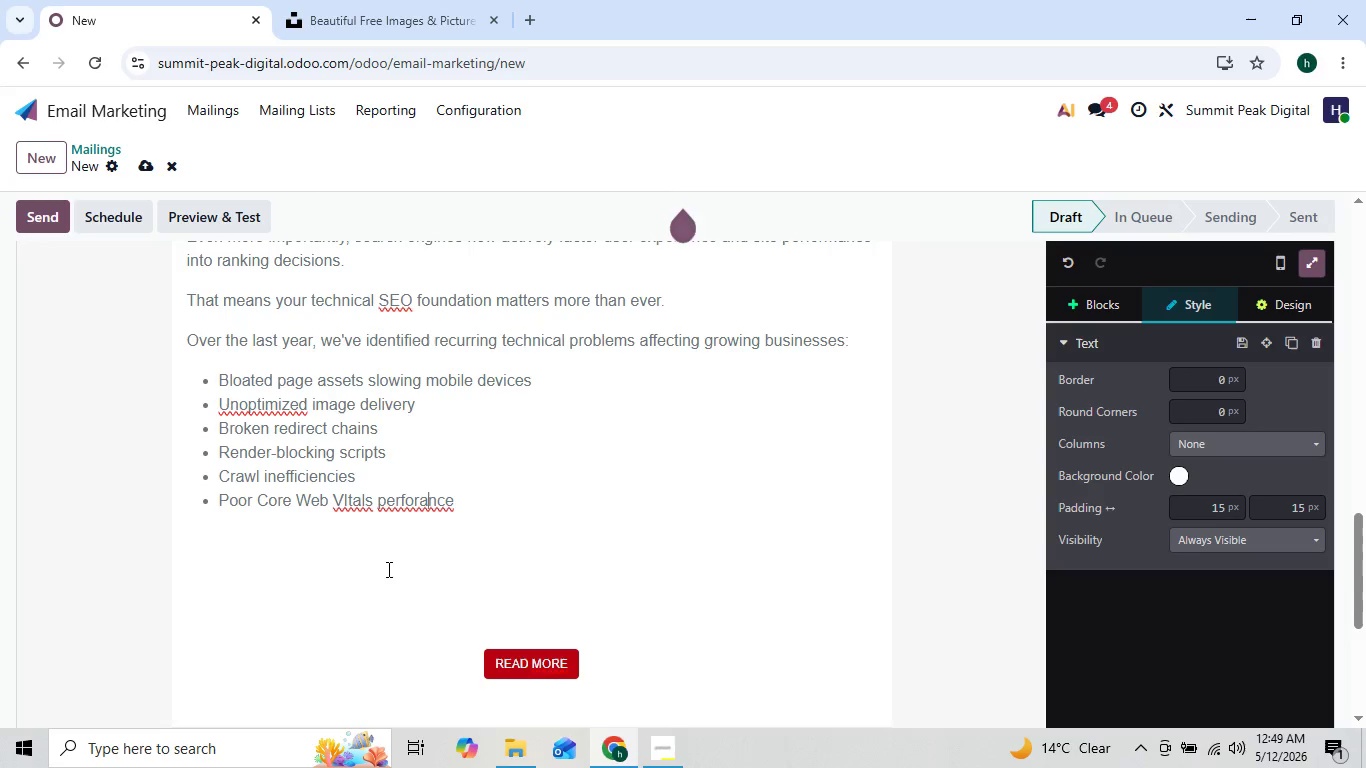 
key(ArrowLeft)
 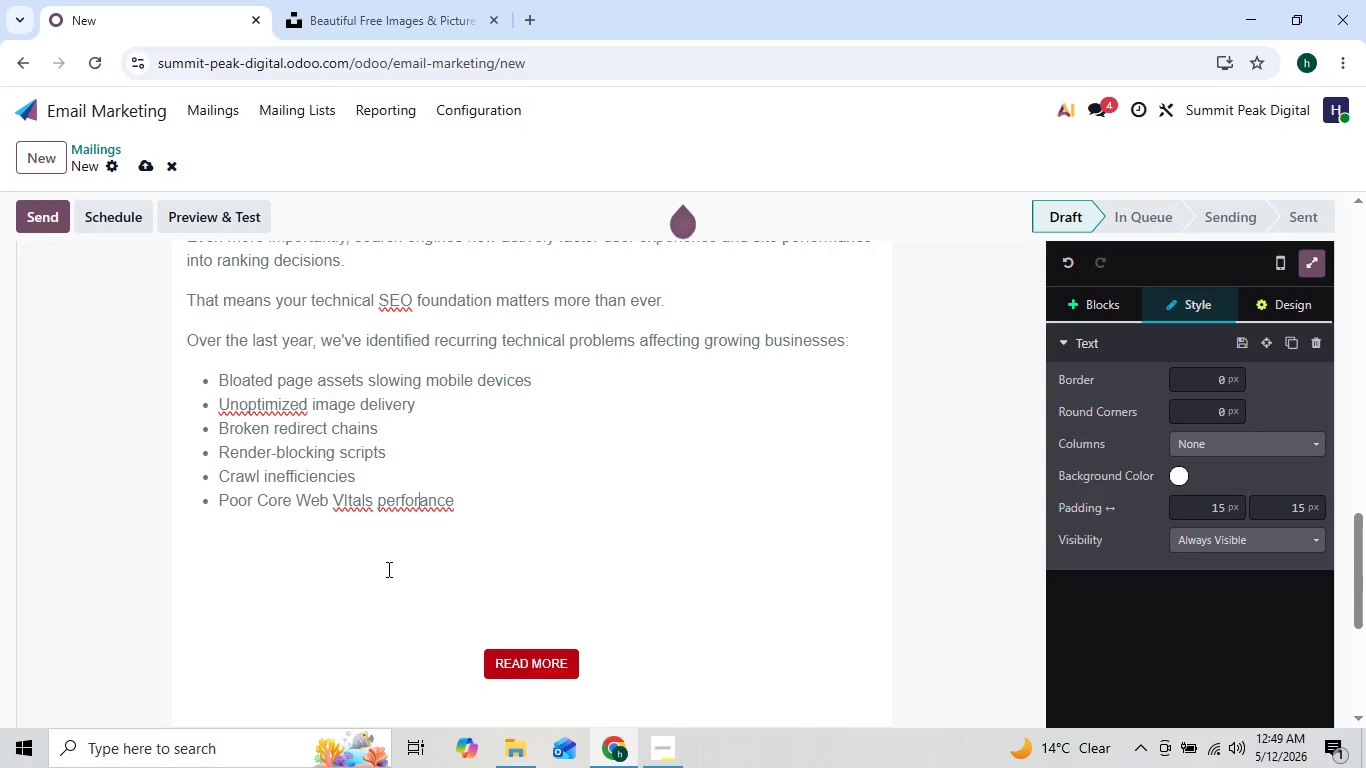 
key(ArrowLeft)
 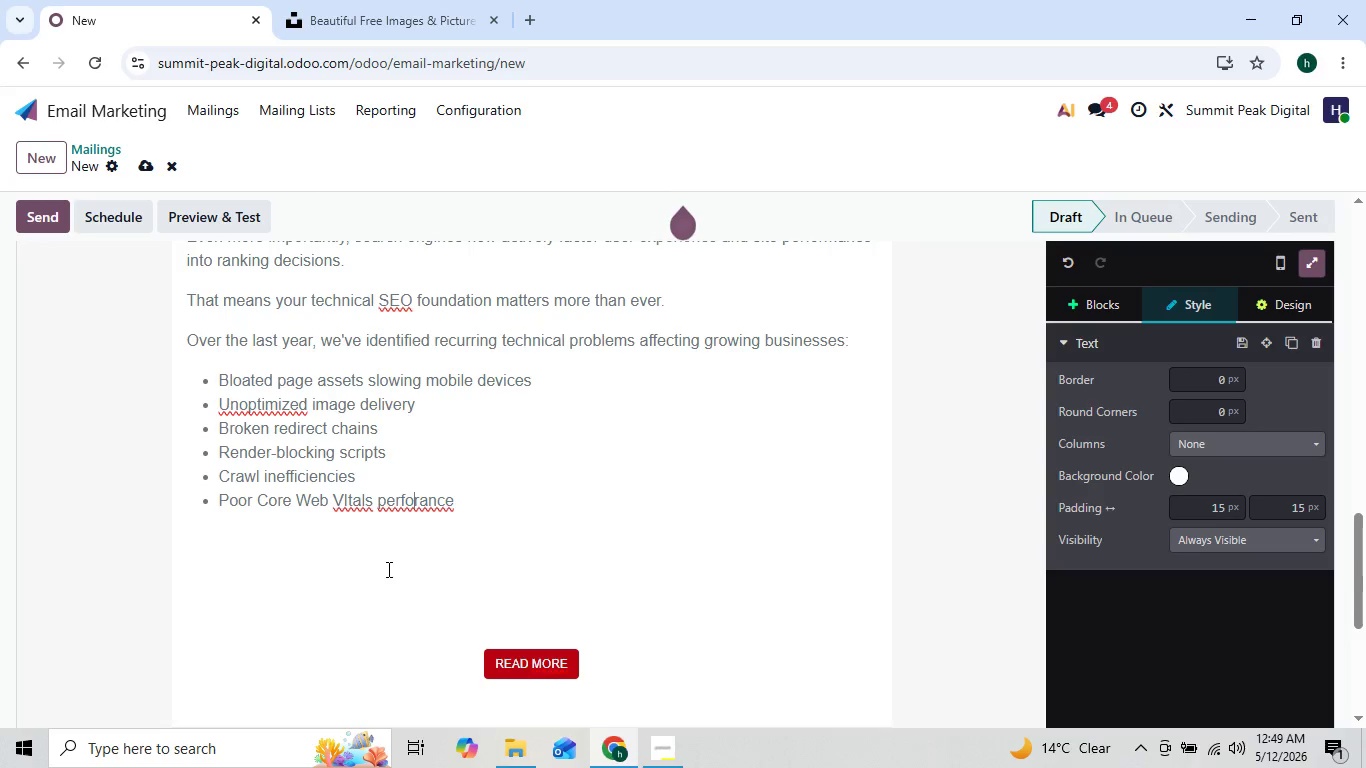 
key(ArrowLeft)
 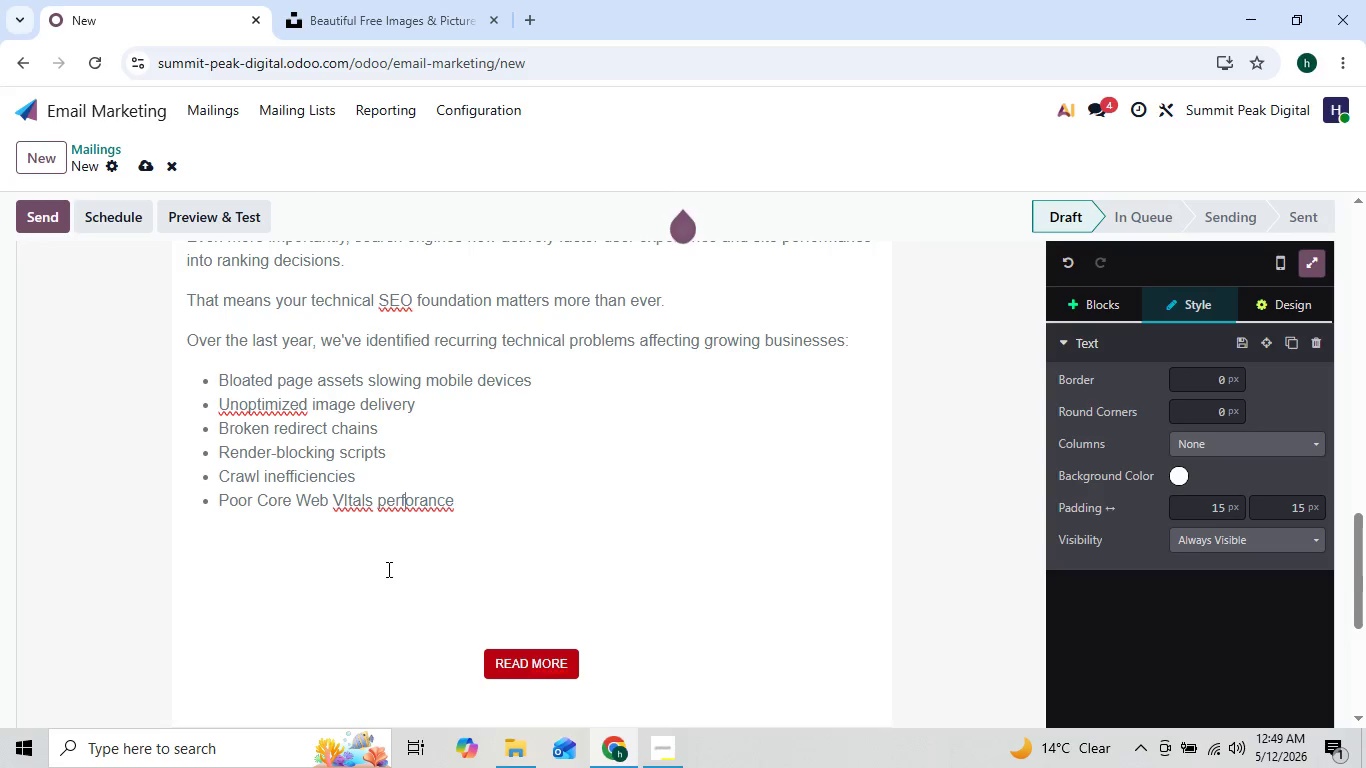 
key(ArrowLeft)
 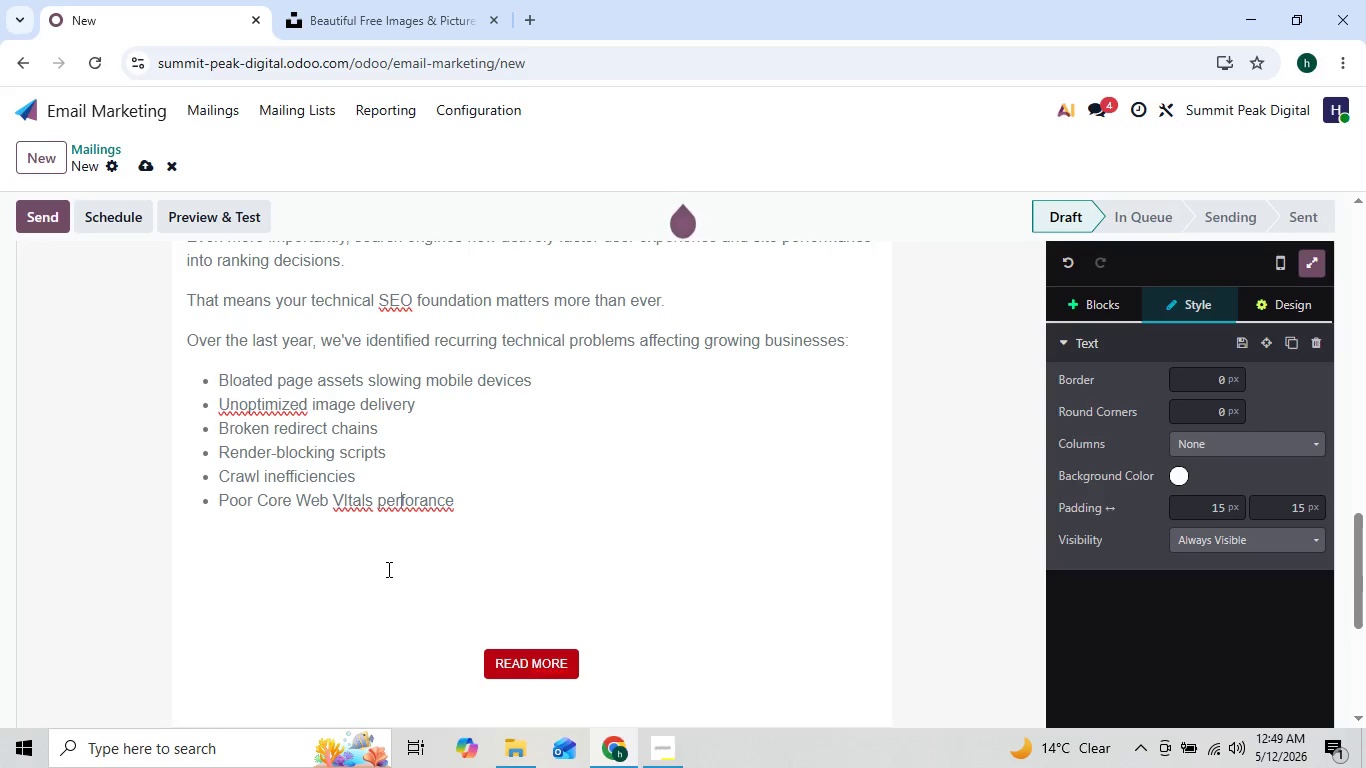 
key(ArrowRight)
 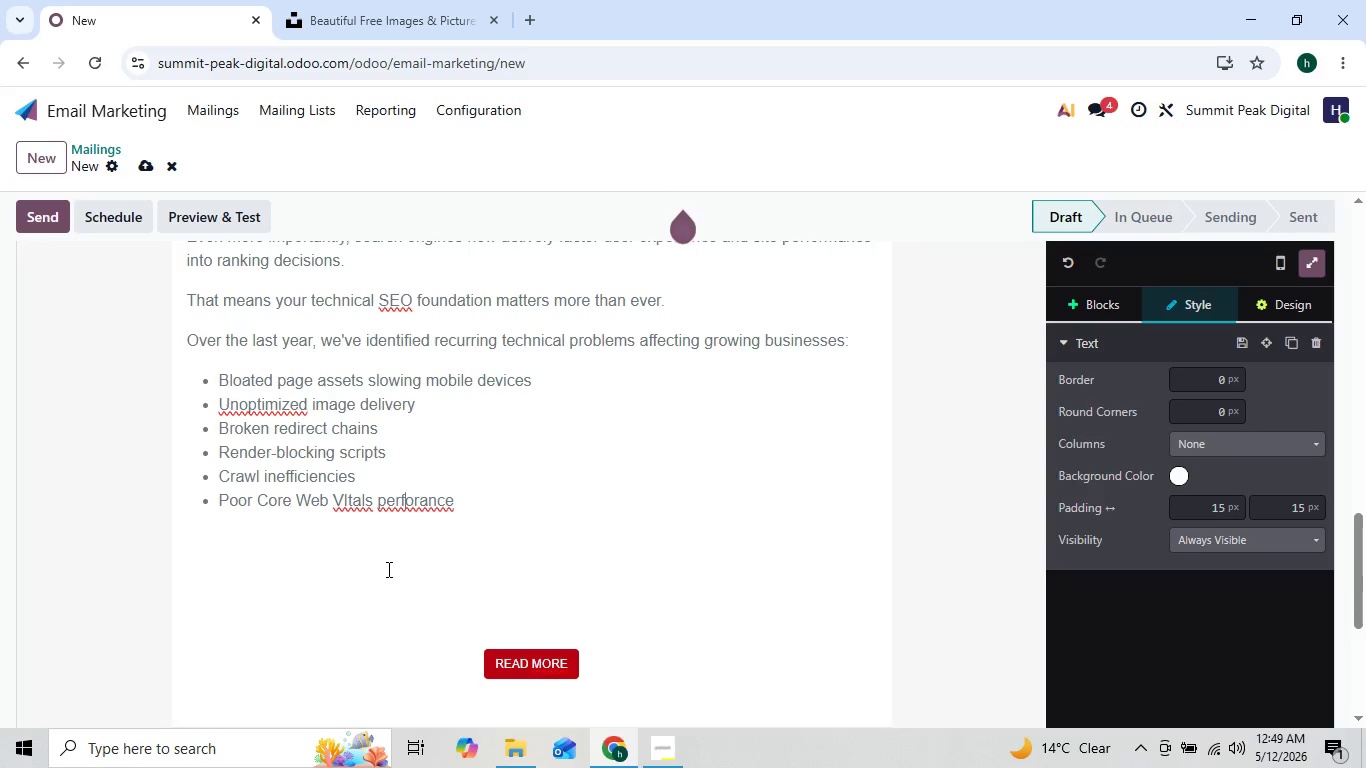 
key(ArrowRight)
 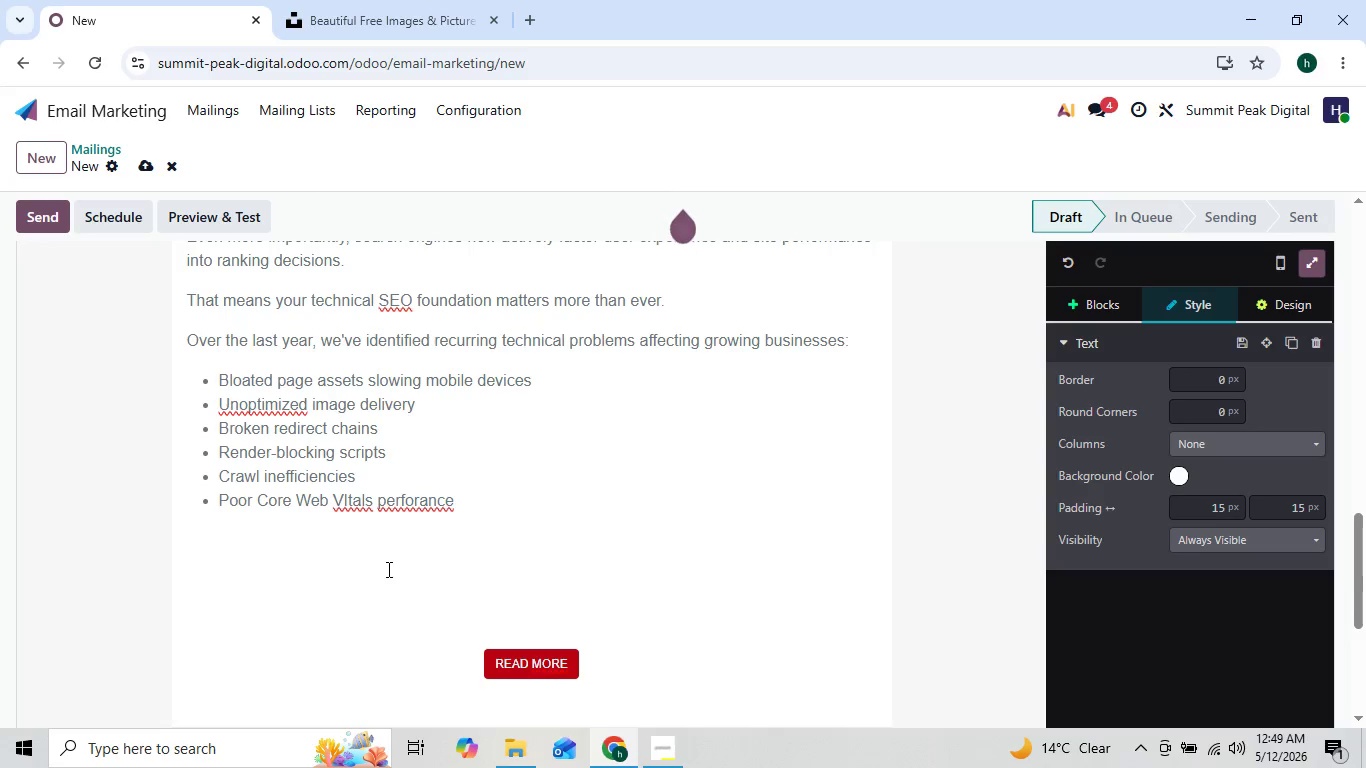 
key(ArrowLeft)
 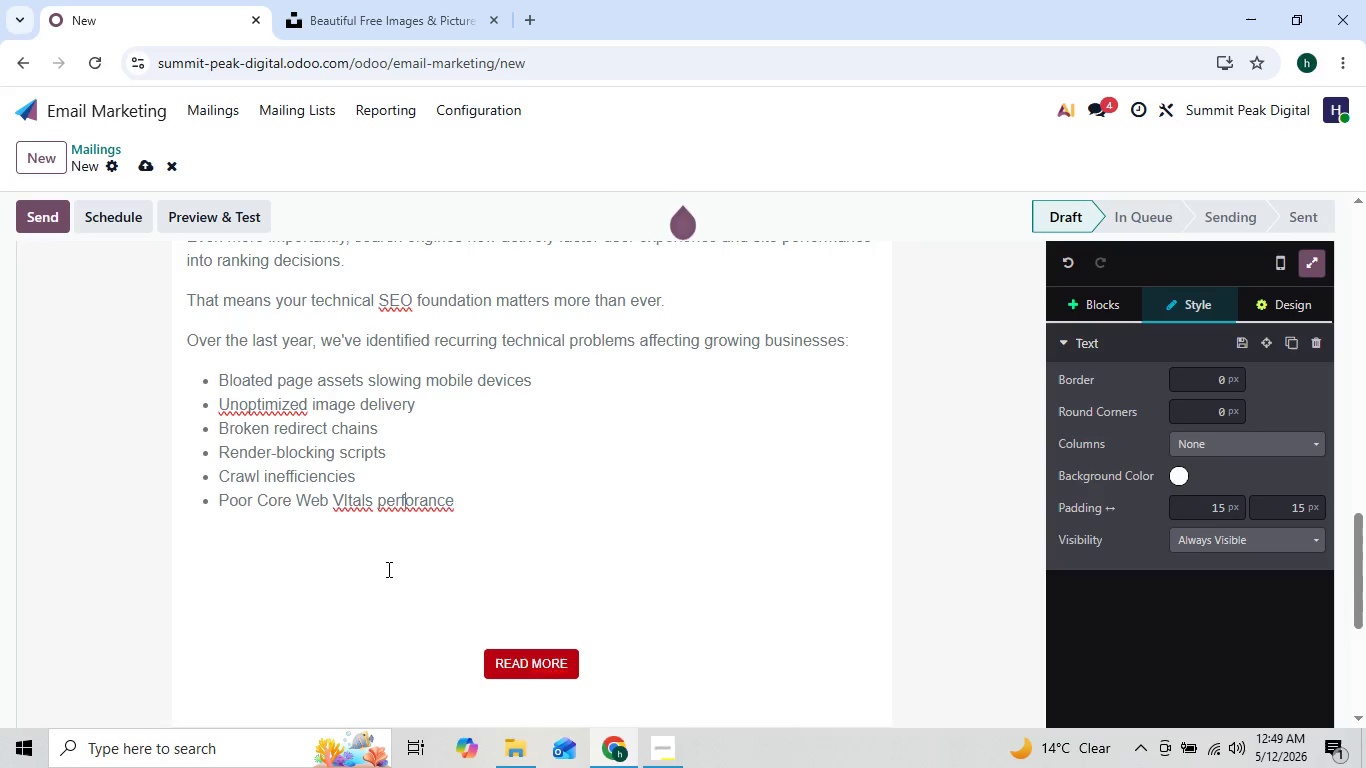 
key(ArrowRight)
 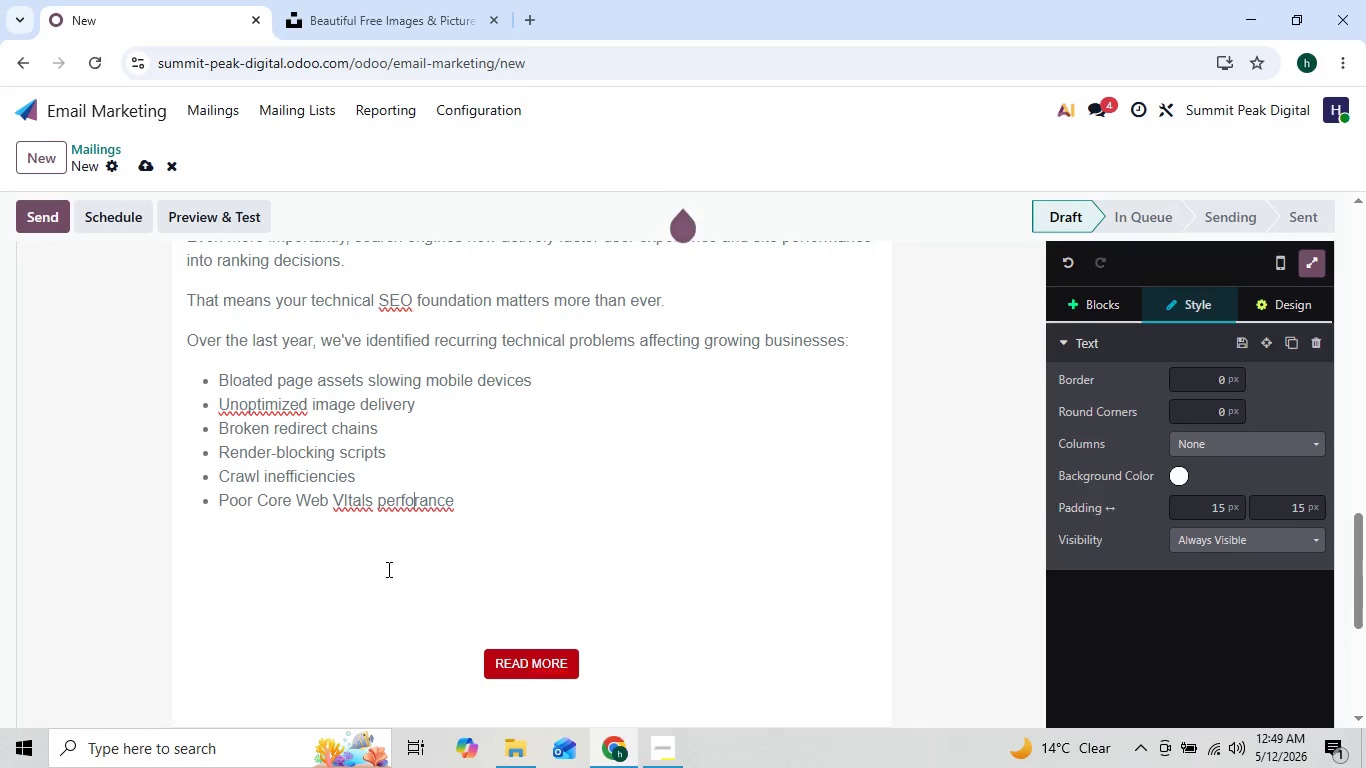 
key(ArrowRight)
 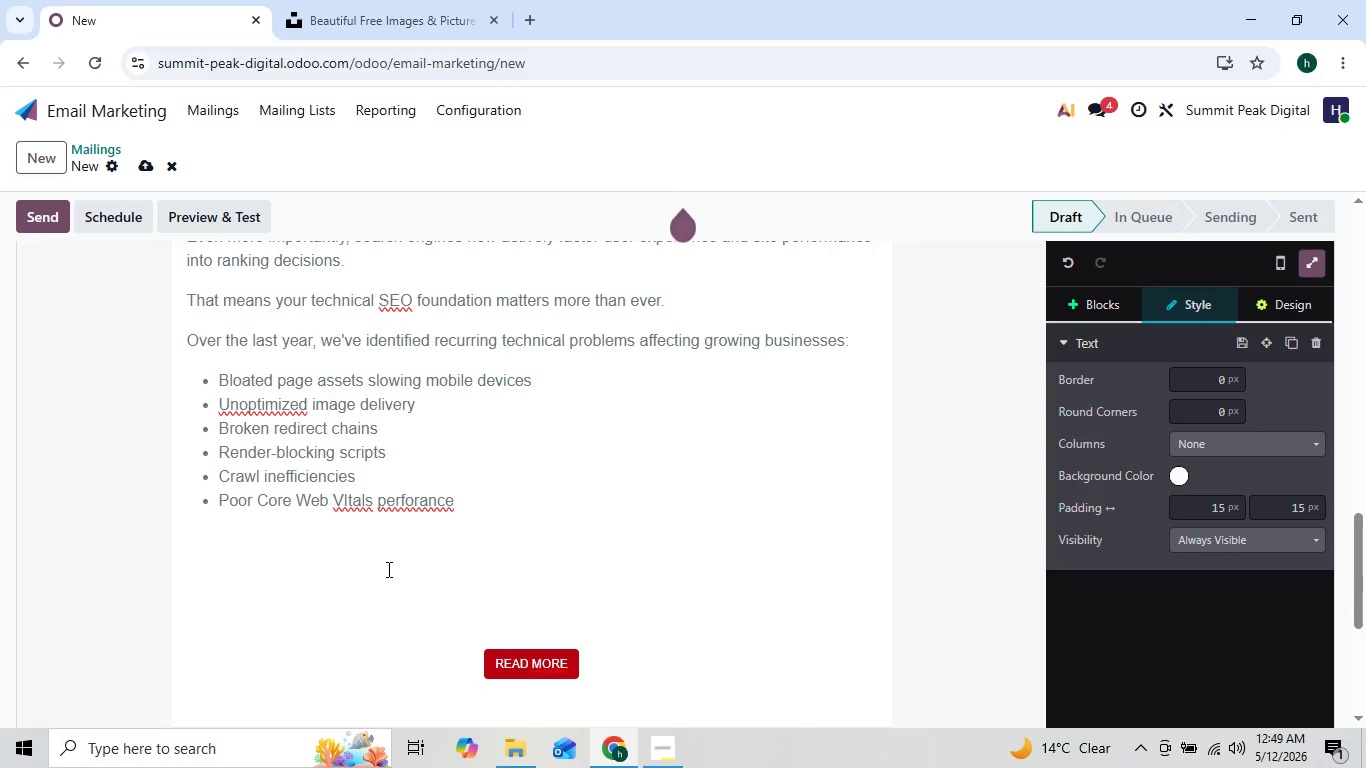 
key(M)
 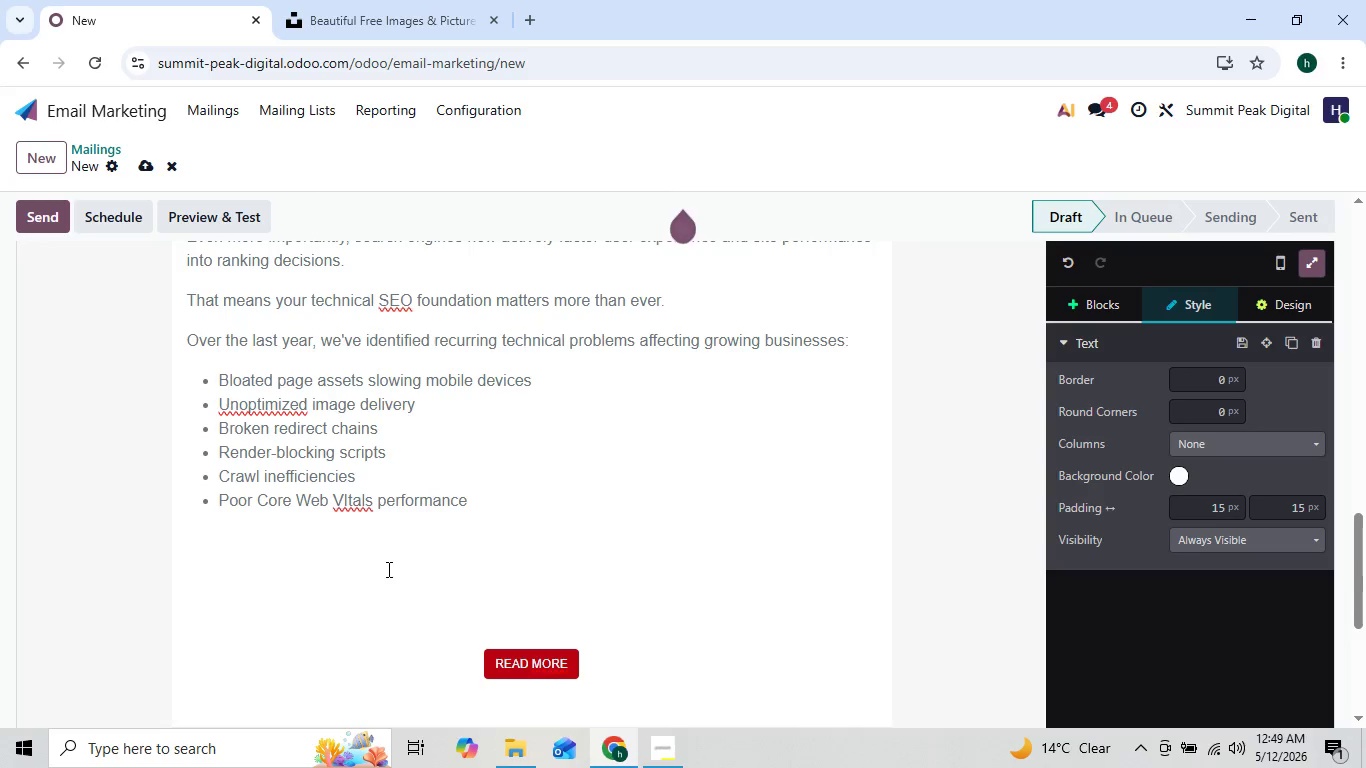 
key(ArrowRight)
 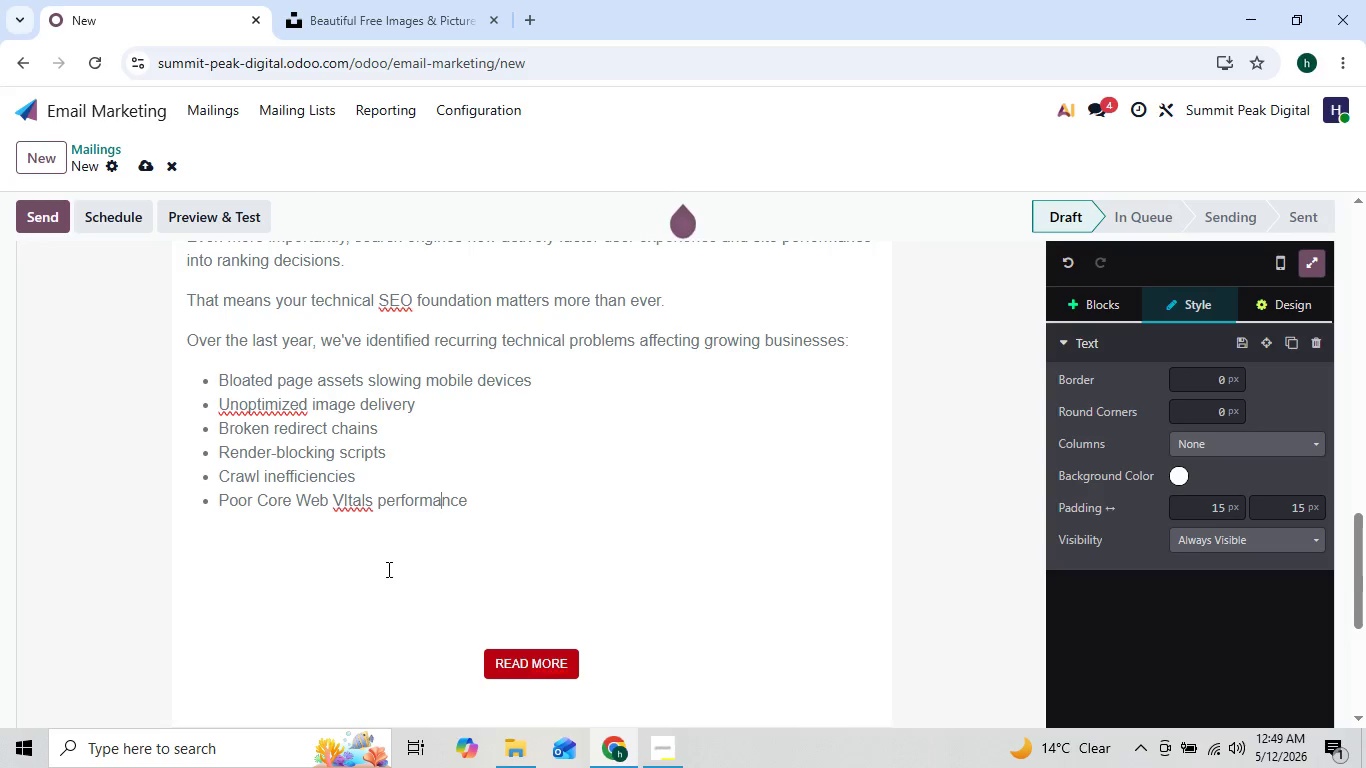 
key(ArrowRight)
 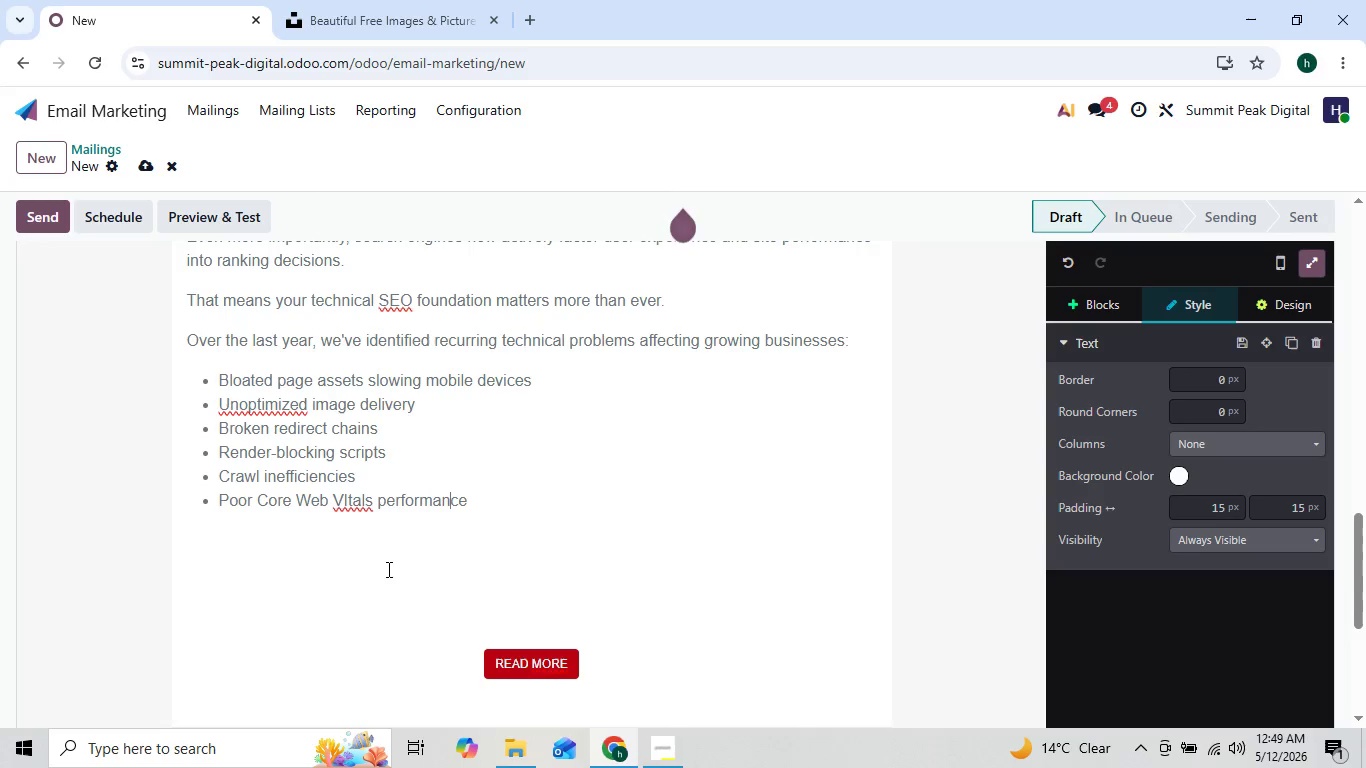 
key(ArrowRight)
 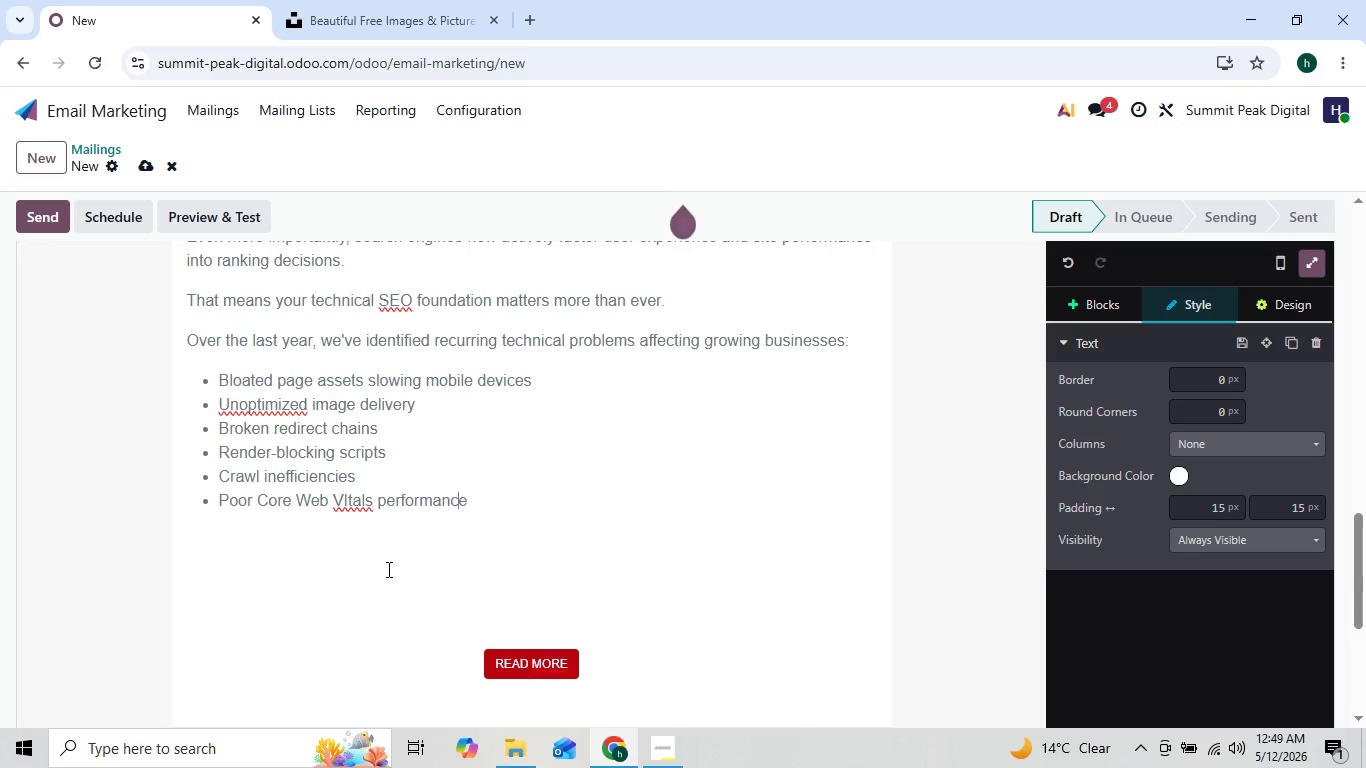 
key(ArrowRight)
 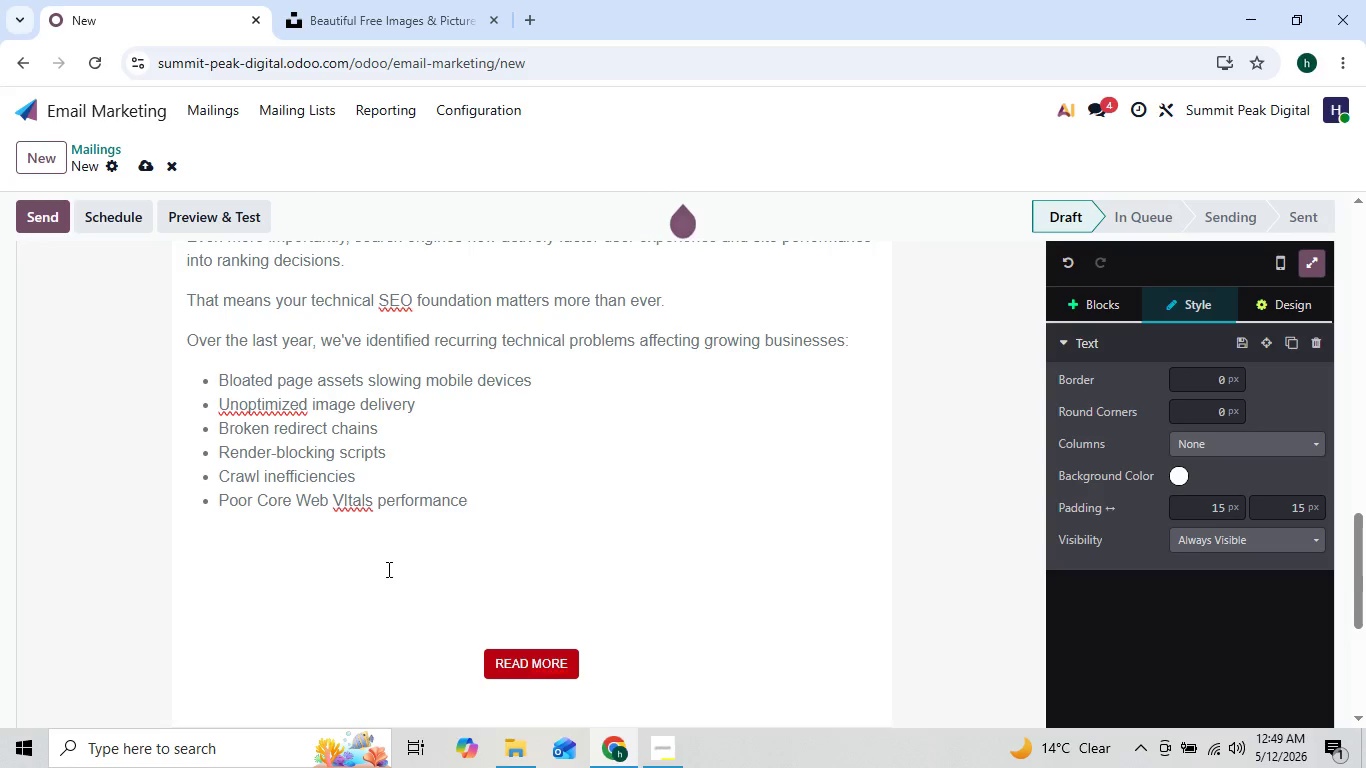 
key(Enter)
 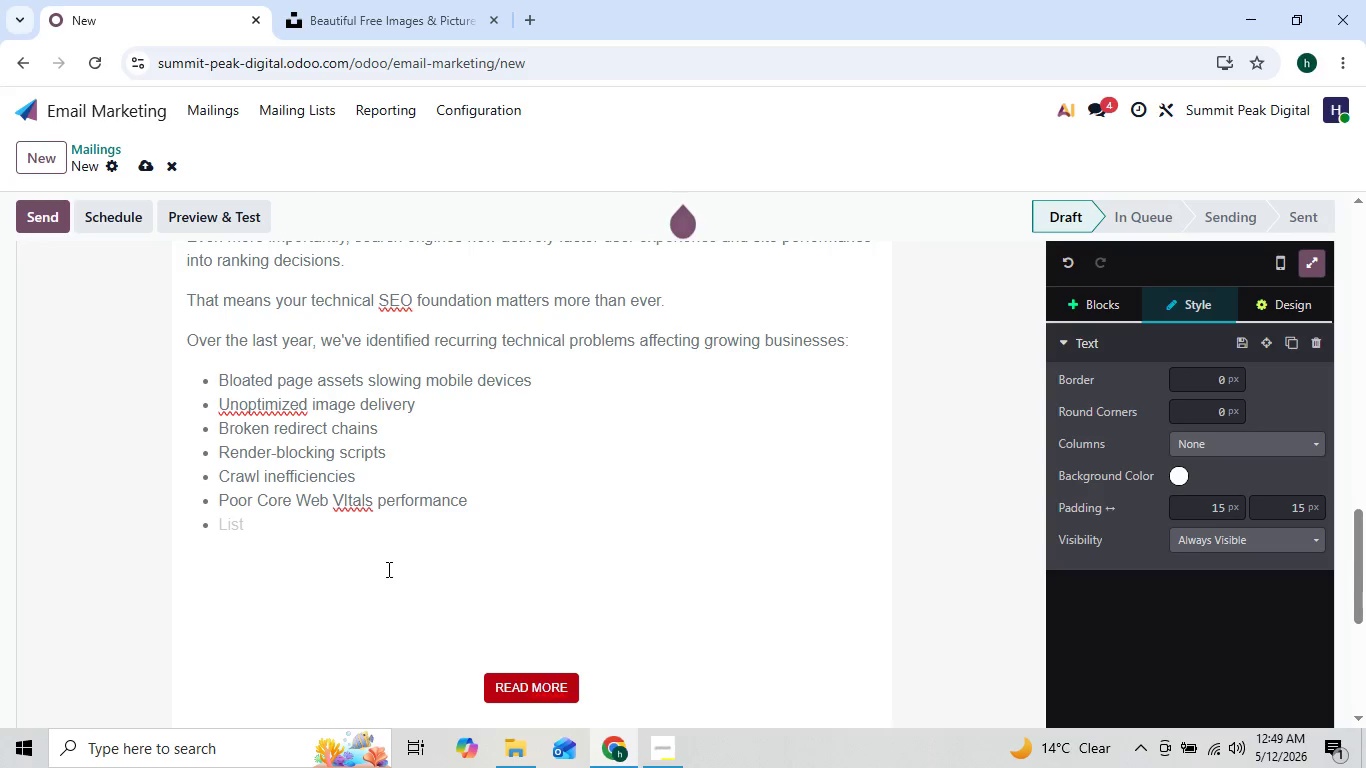 
type(Indexing IN)
key(Backspace)
key(Backspace)
type(inconsistencies)
 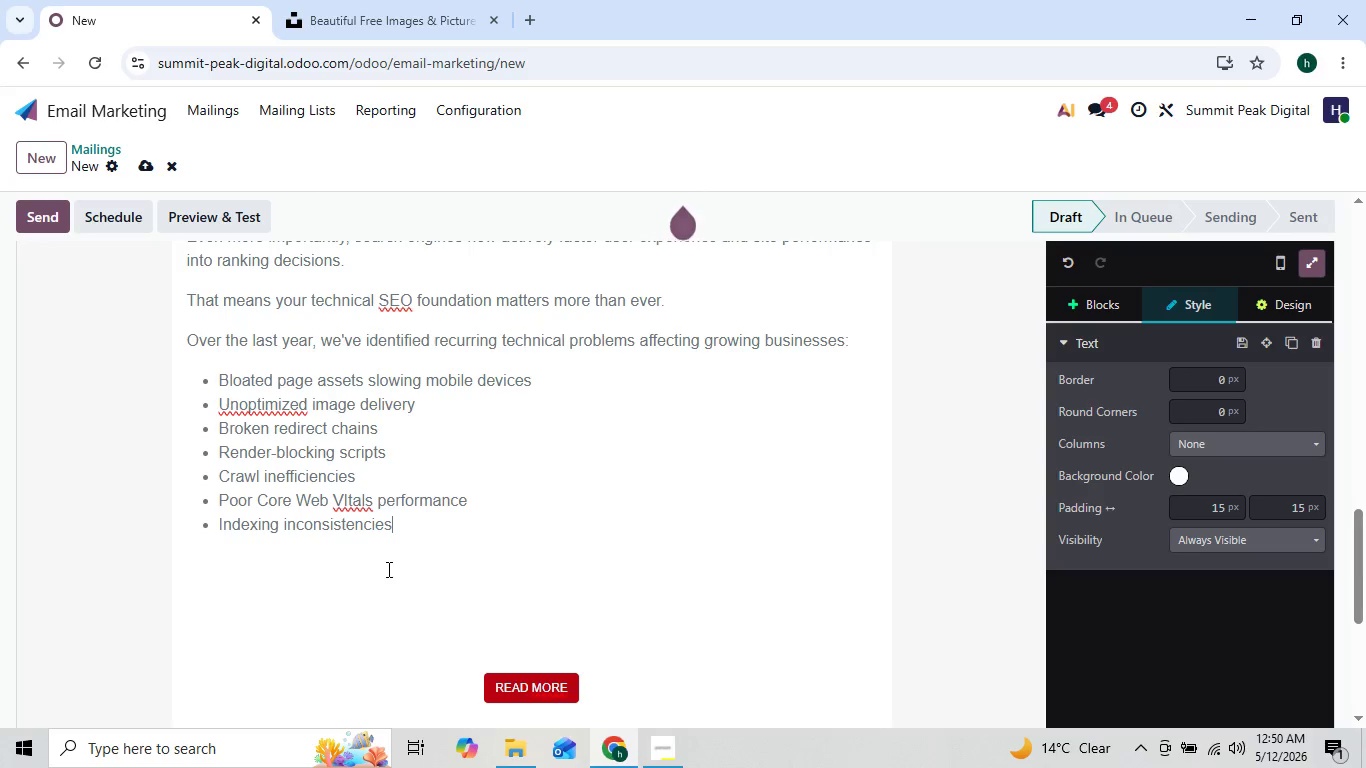 
key(Enter)
 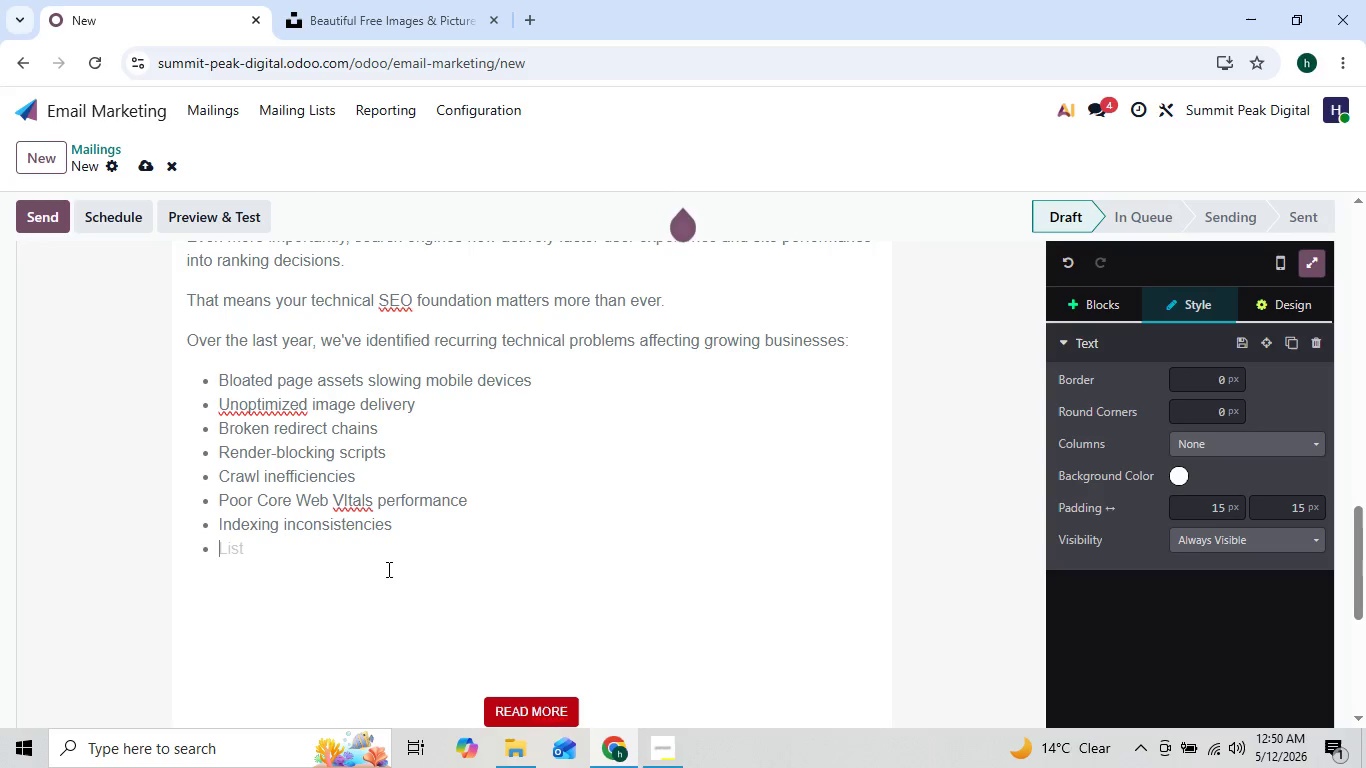 
type(Excessive plugin cof)
key(Backspace)
type(nflics)
key(Backspace)
type(ts)
 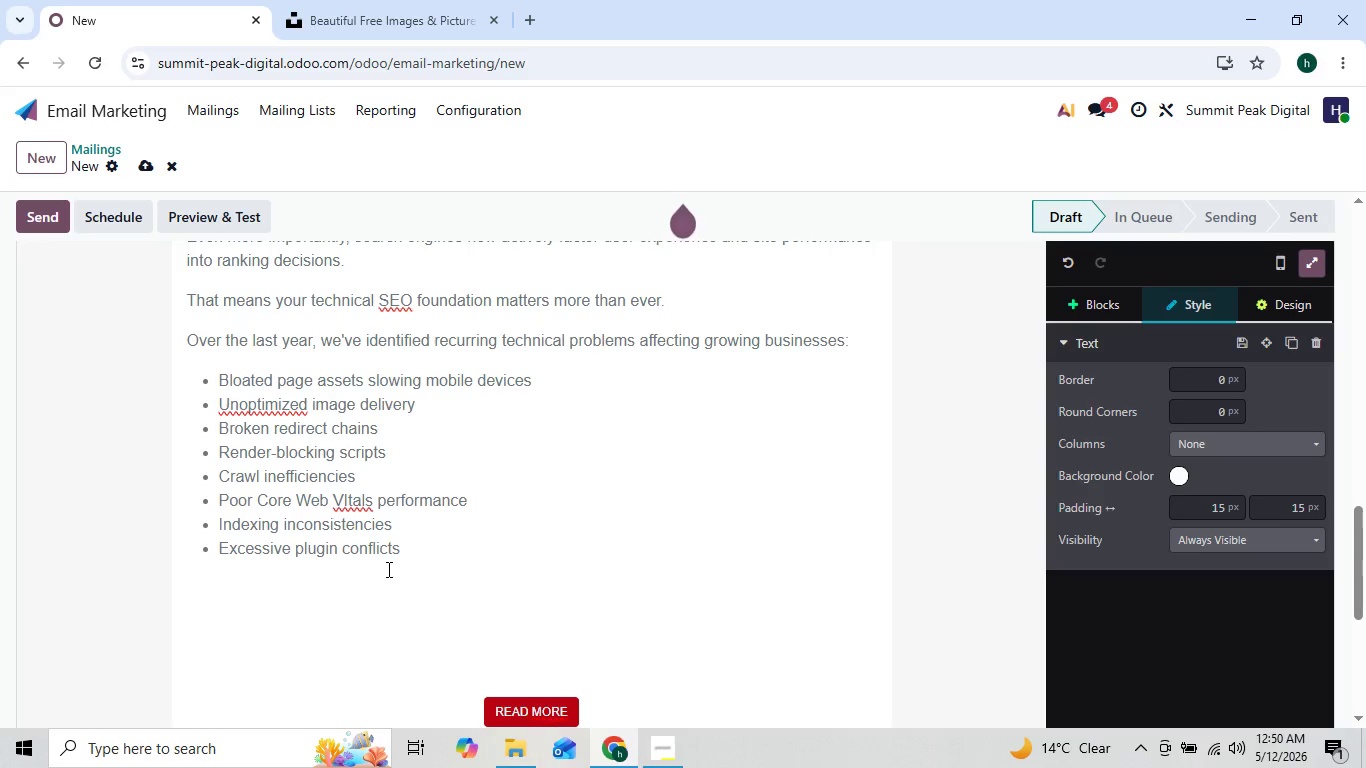 
key(ArrowLeft)
 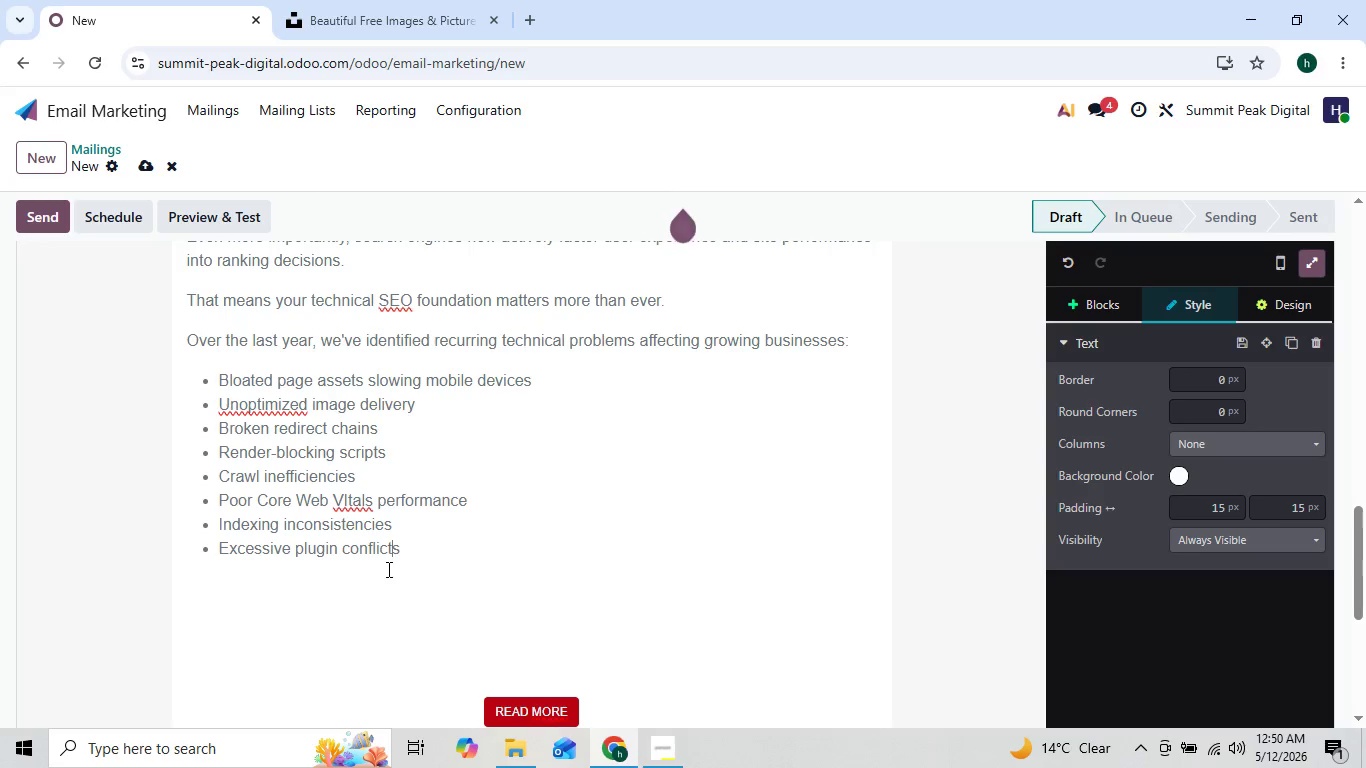 
key(ArrowUp)
 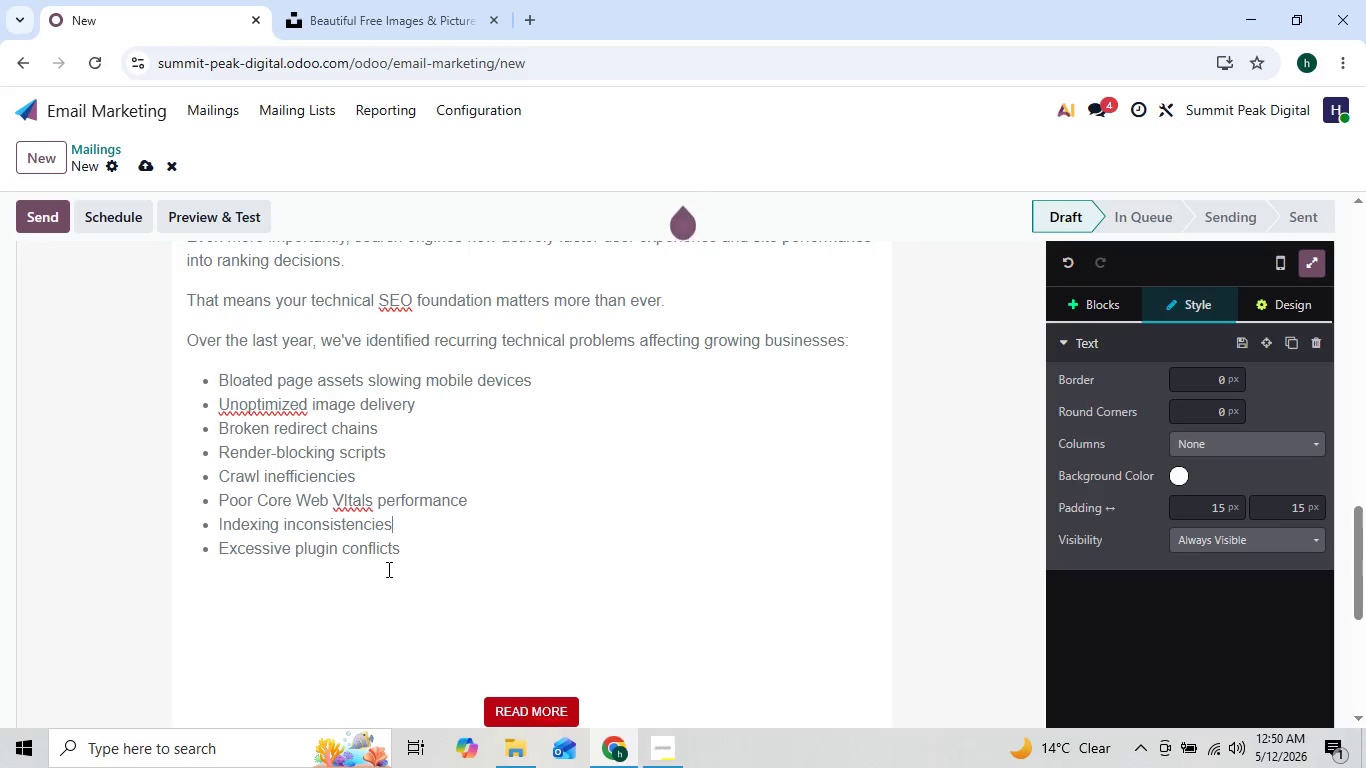 
key(ArrowUp)
 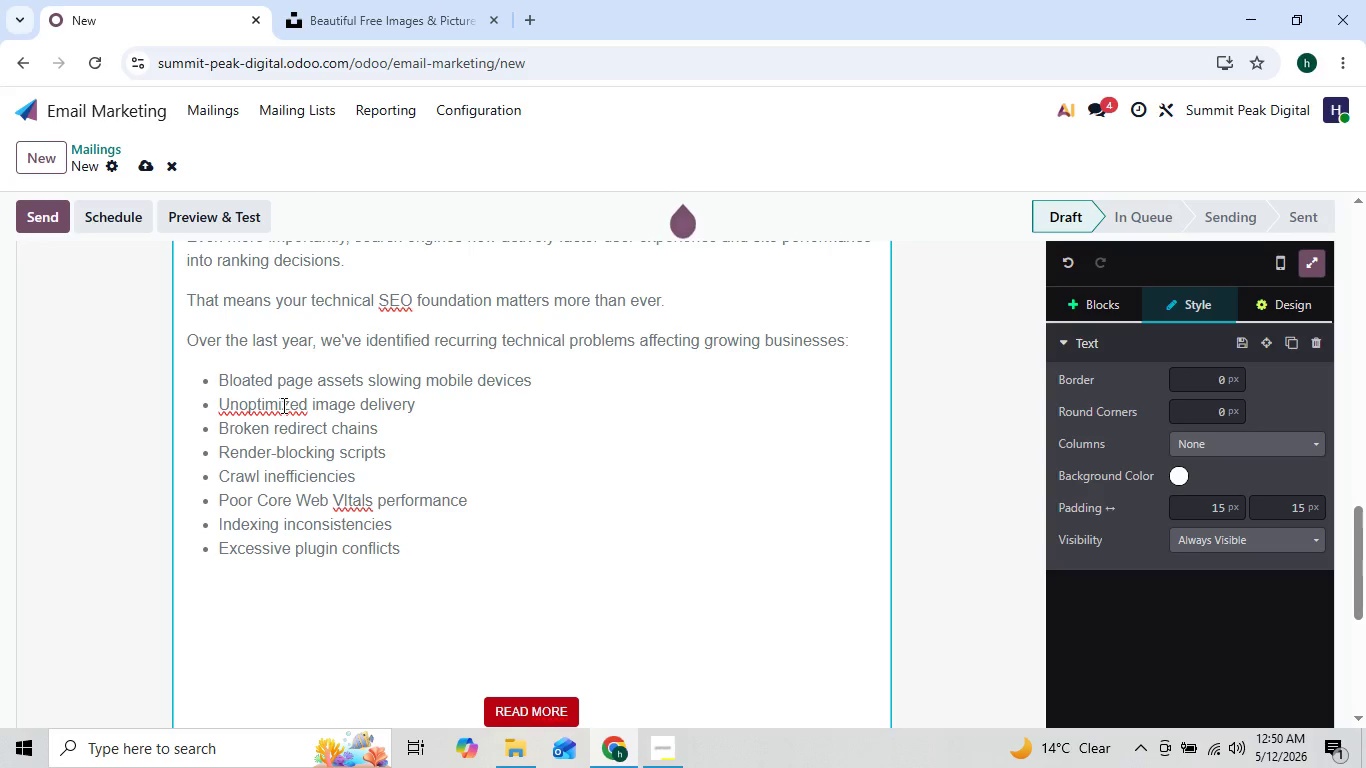 
right_click([282, 405])
 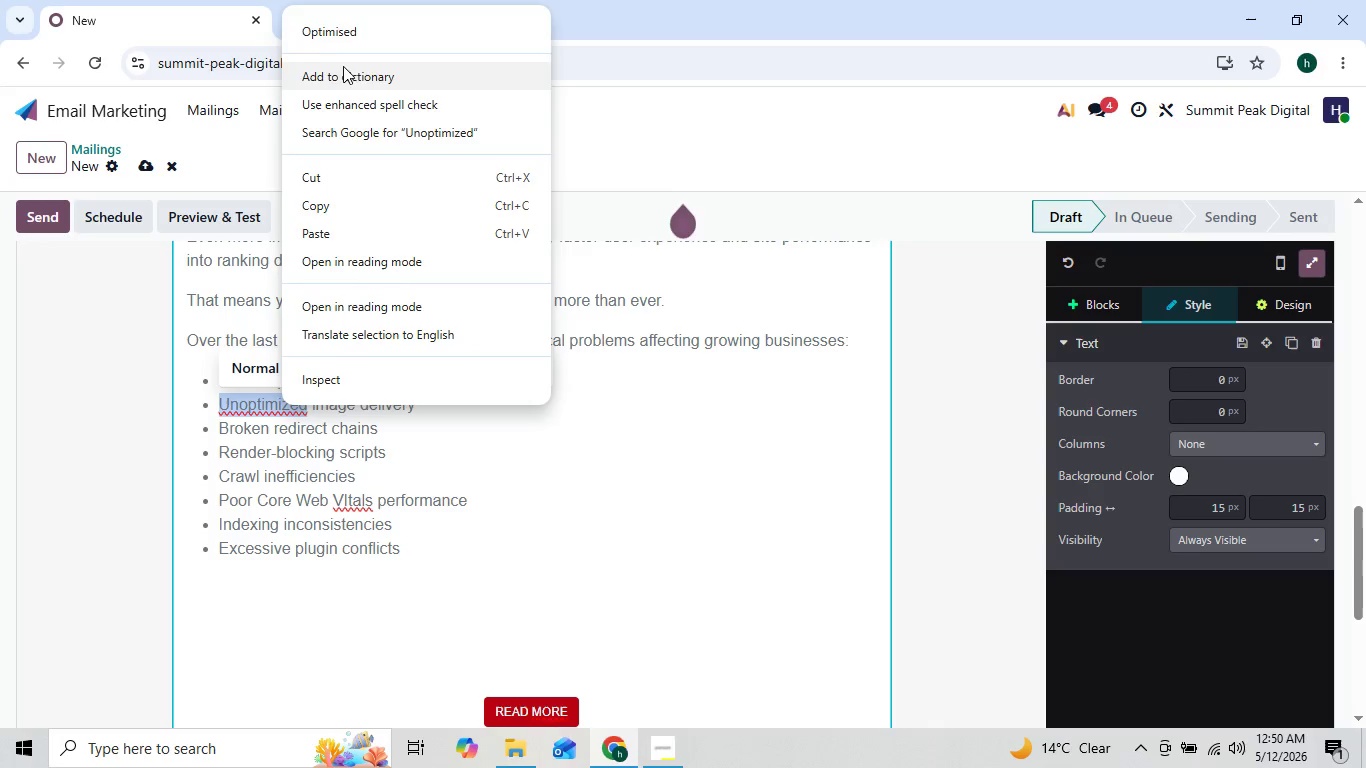 
left_click([362, 33])
 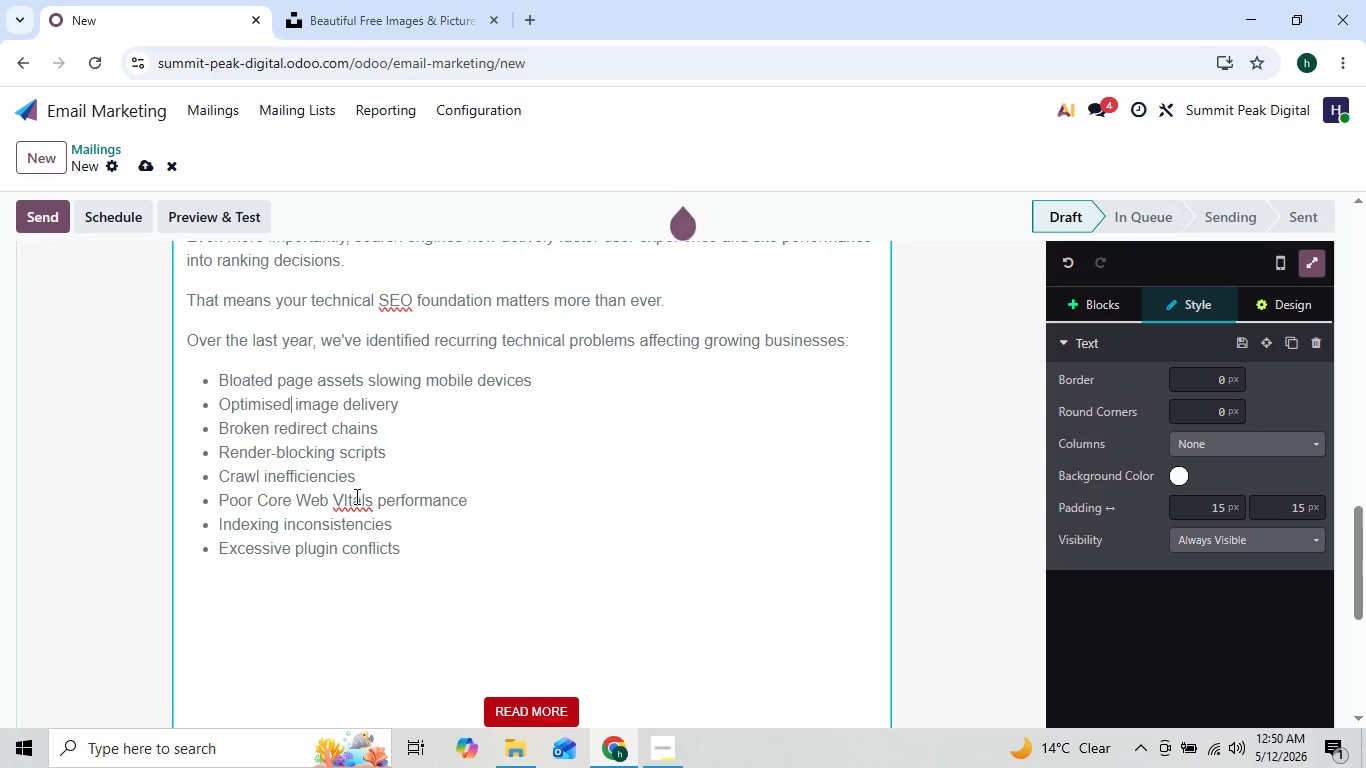 
right_click([355, 496])
 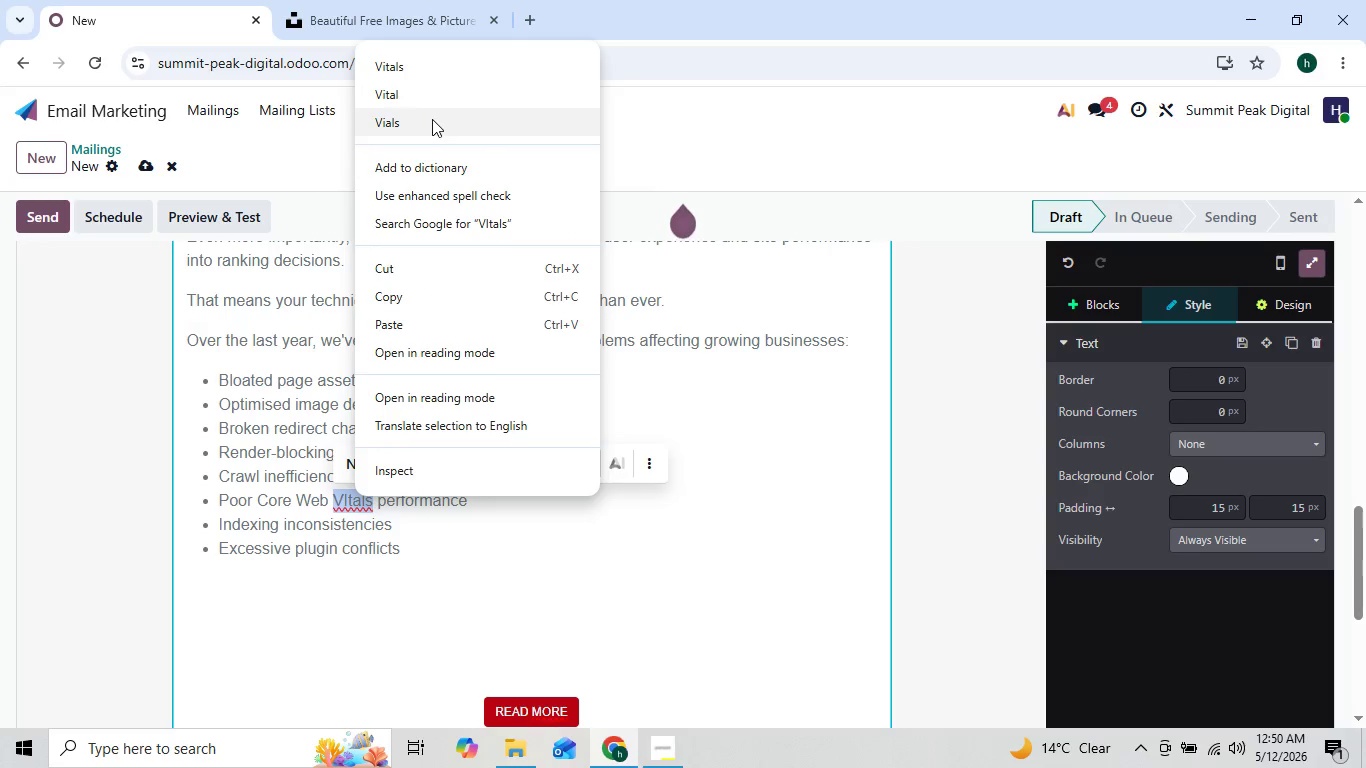 
left_click([457, 73])
 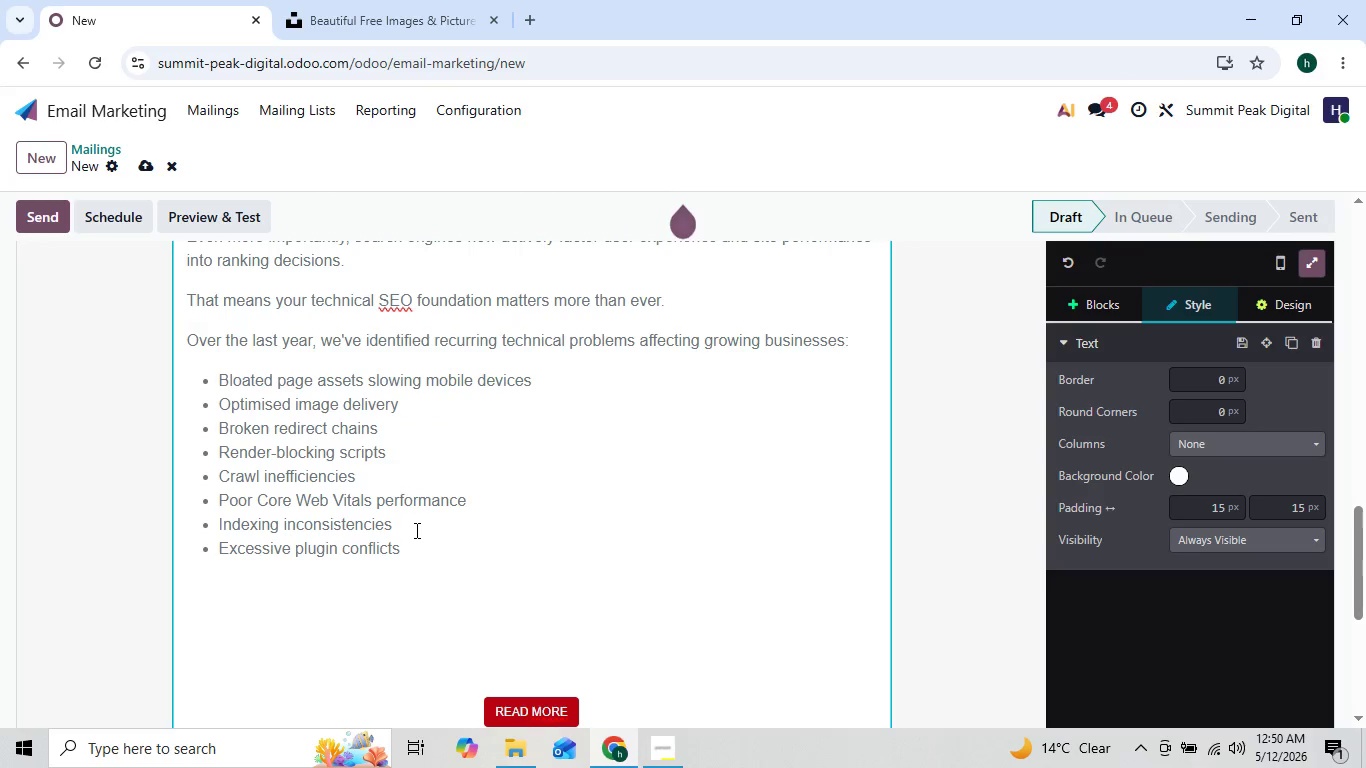 
left_click([415, 540])
 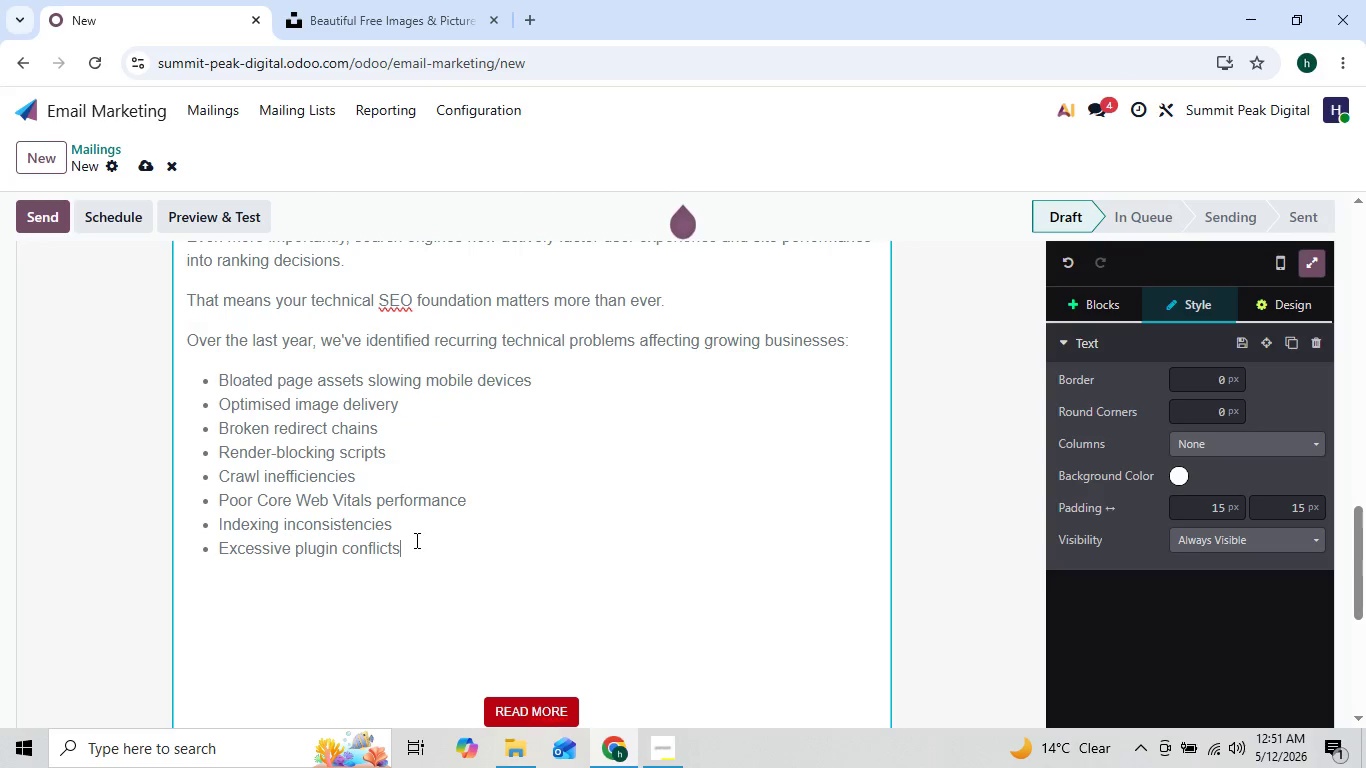 
double_click([416, 540])
 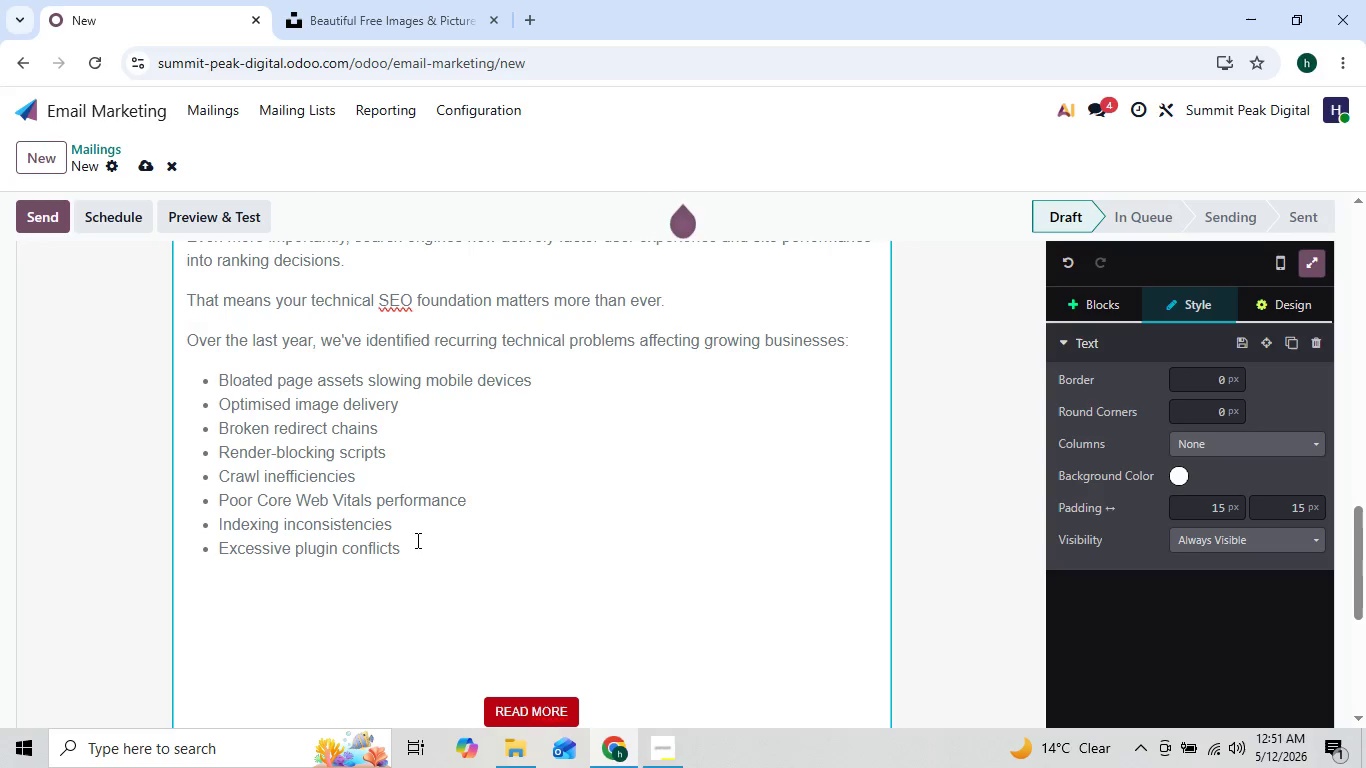 
left_click([413, 543])
 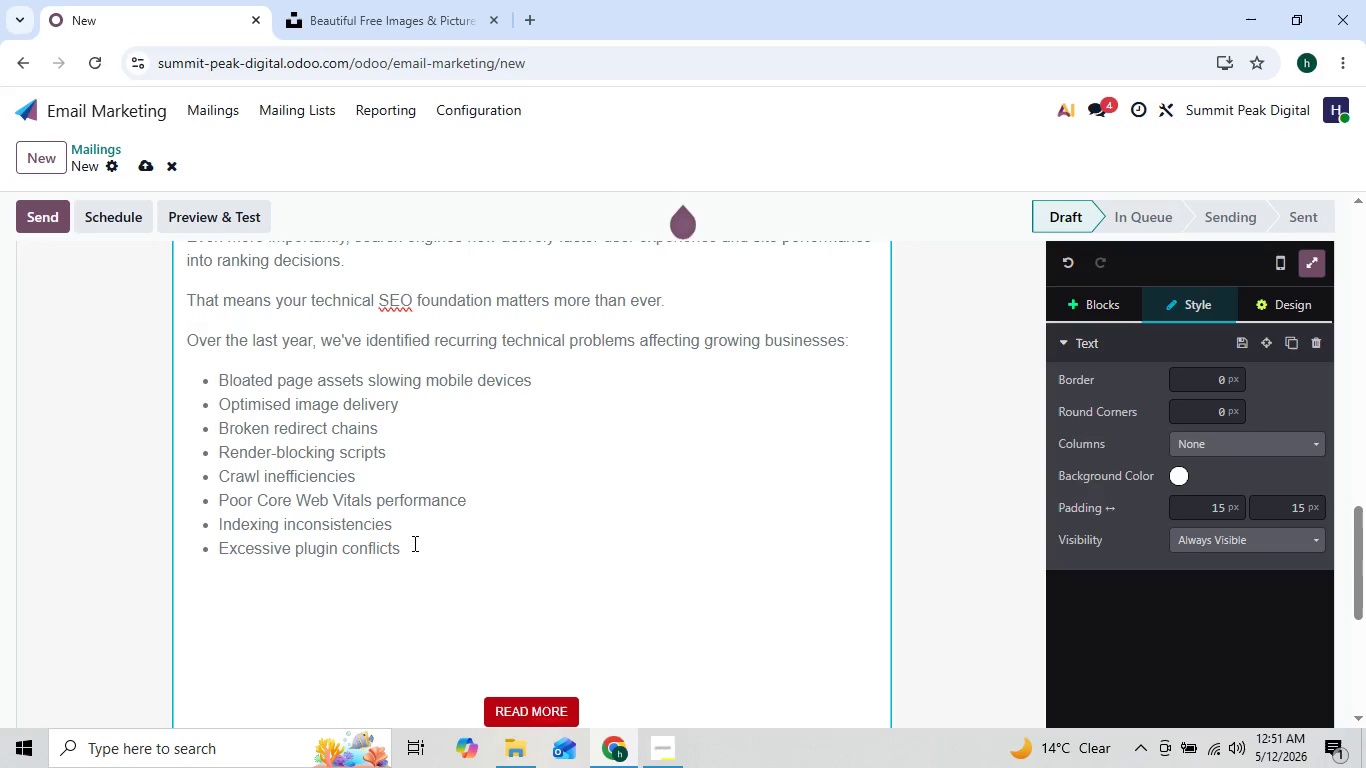 
key(Enter)
 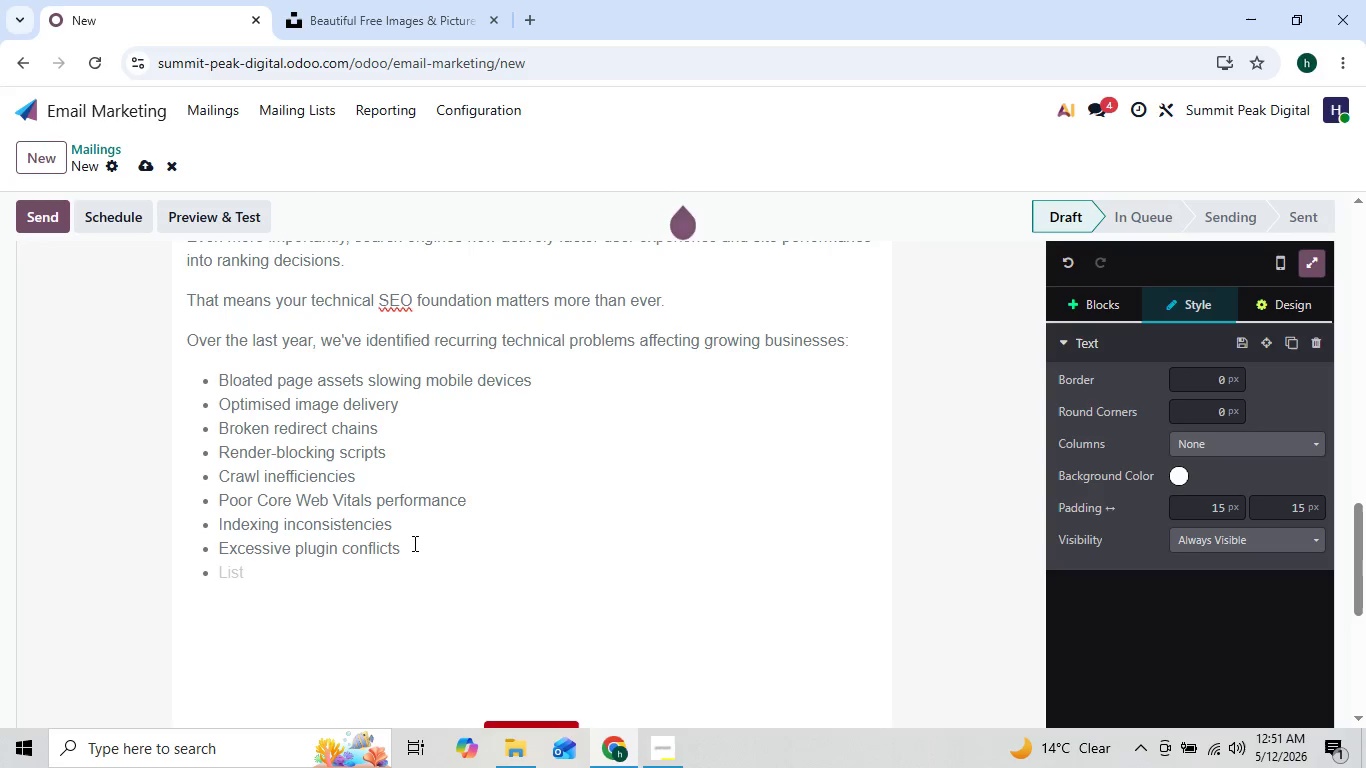 
wait(5.84)
 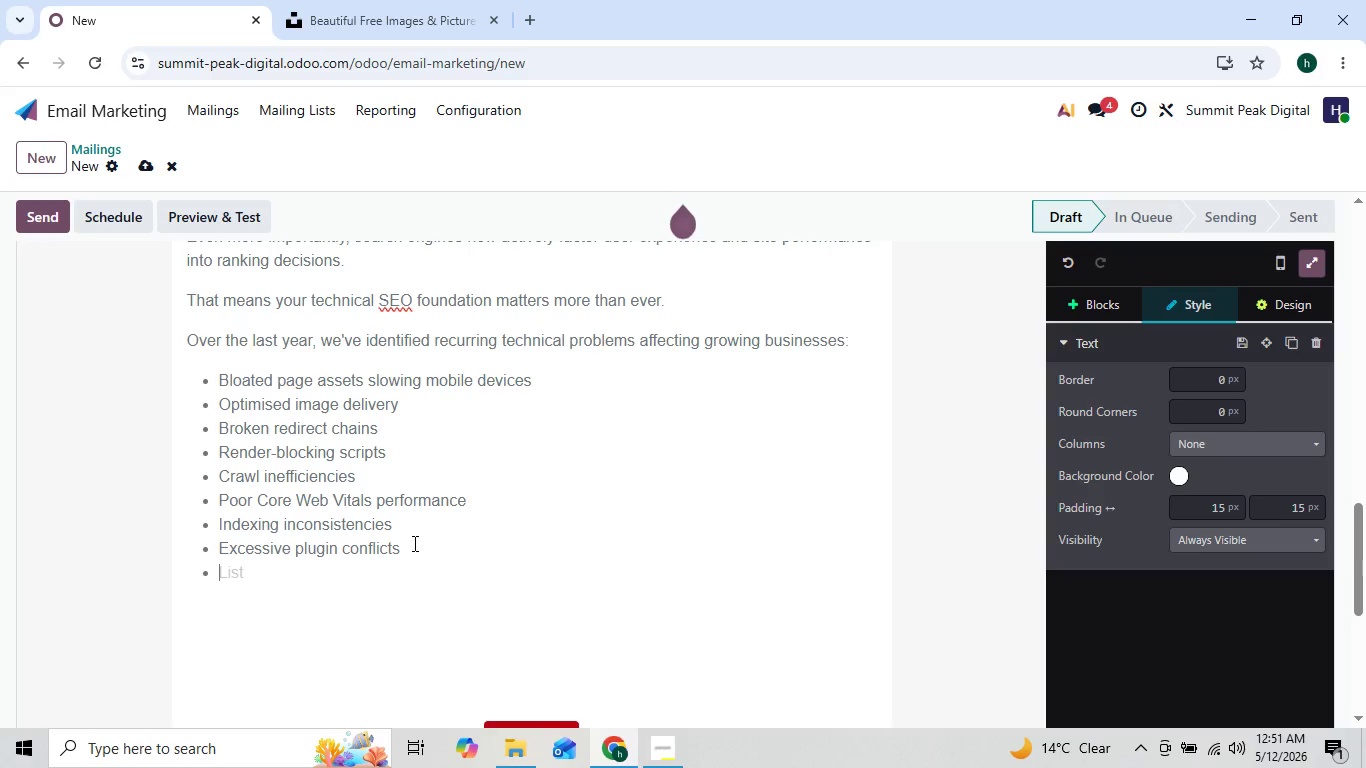 
key(Backspace)
 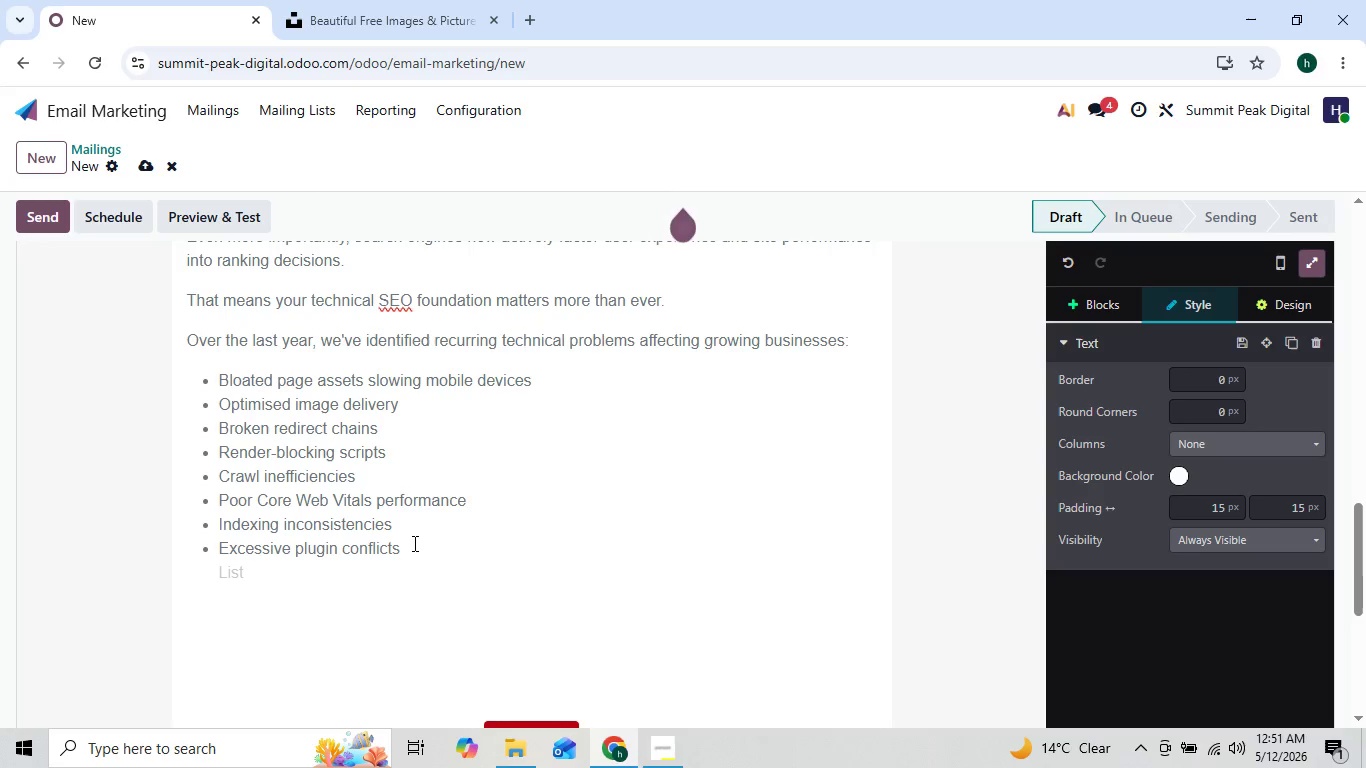 
key(Enter)
 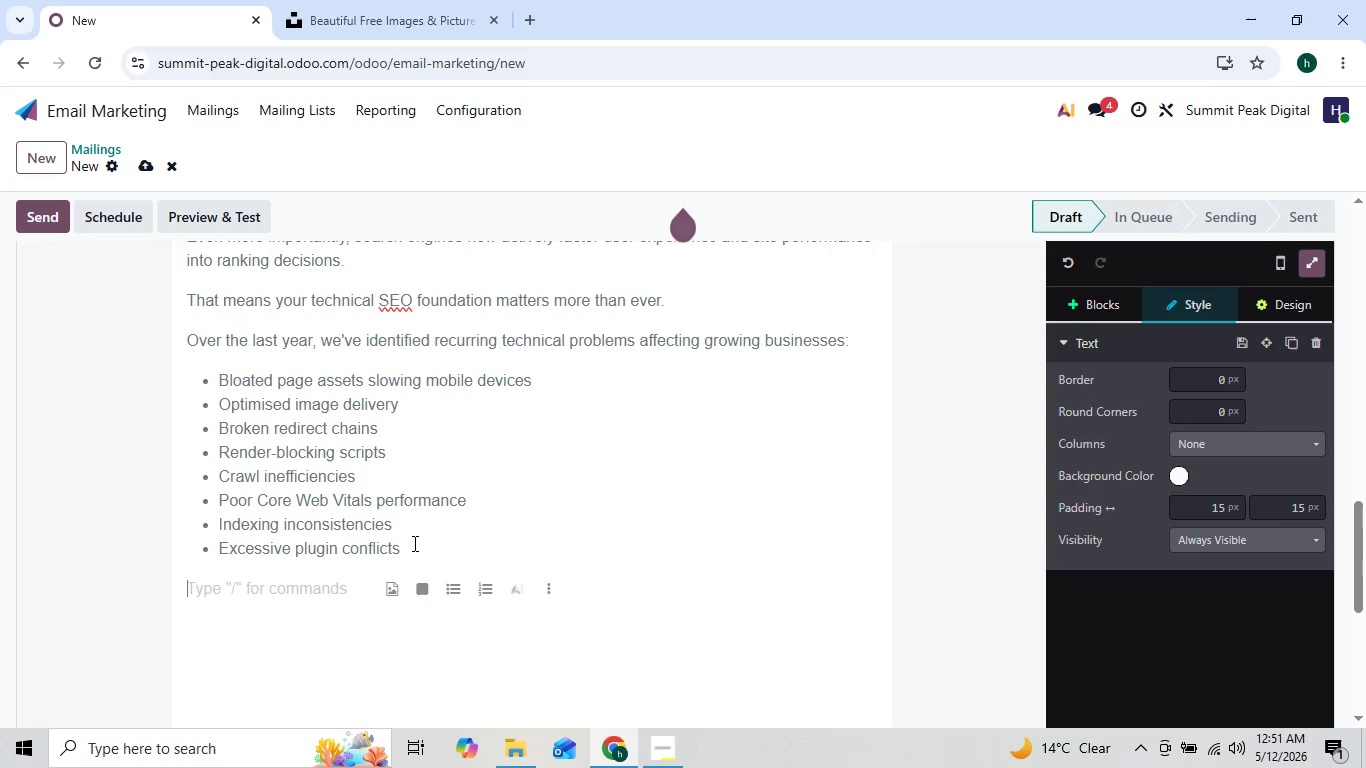 
wait(5.08)
 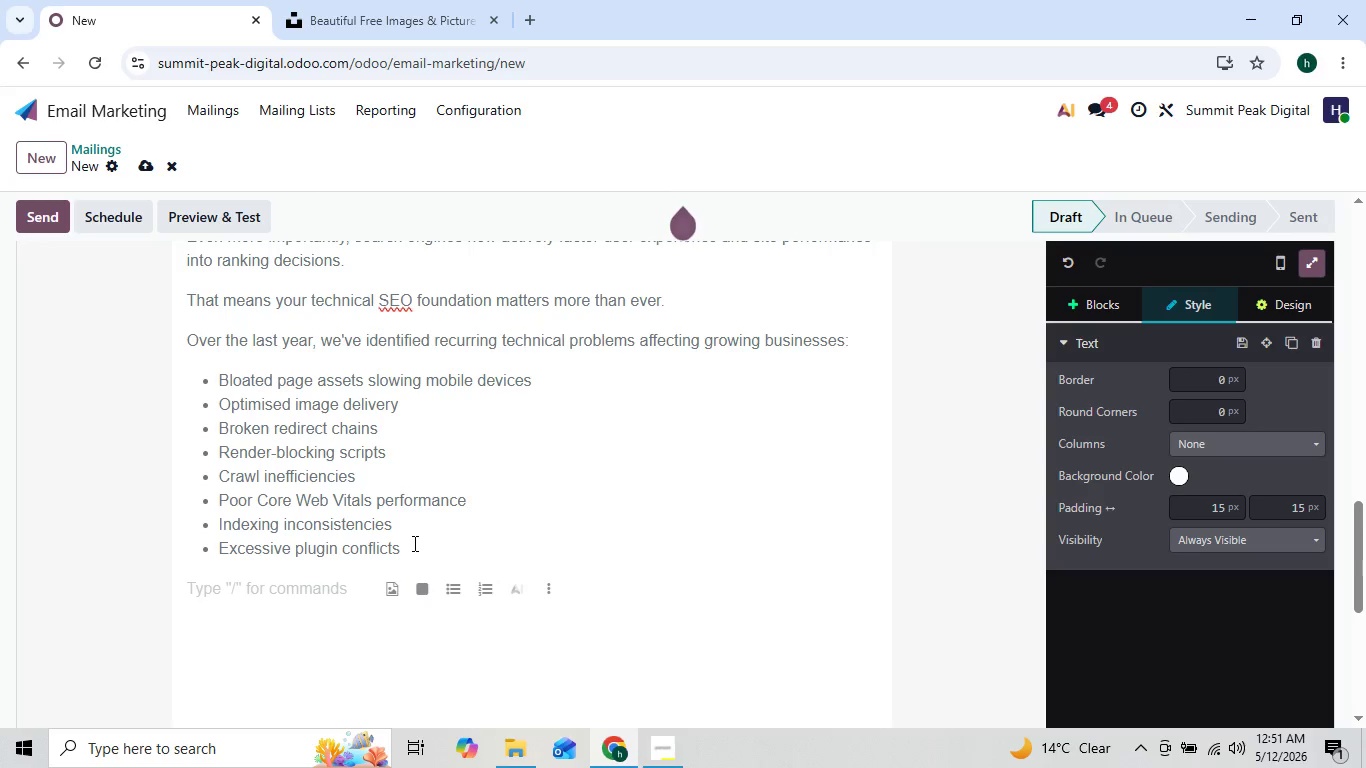 
type(Many companies don't reali)
 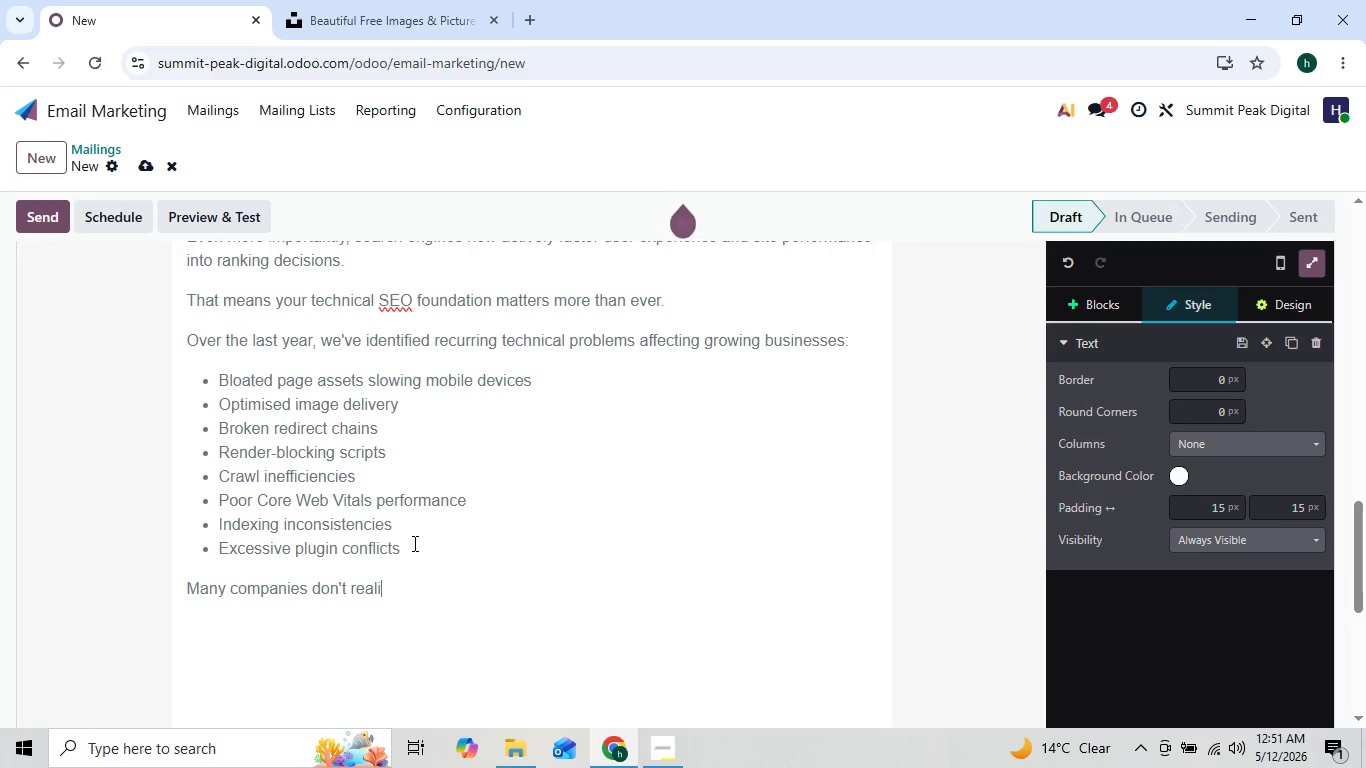 
wait(6.45)
 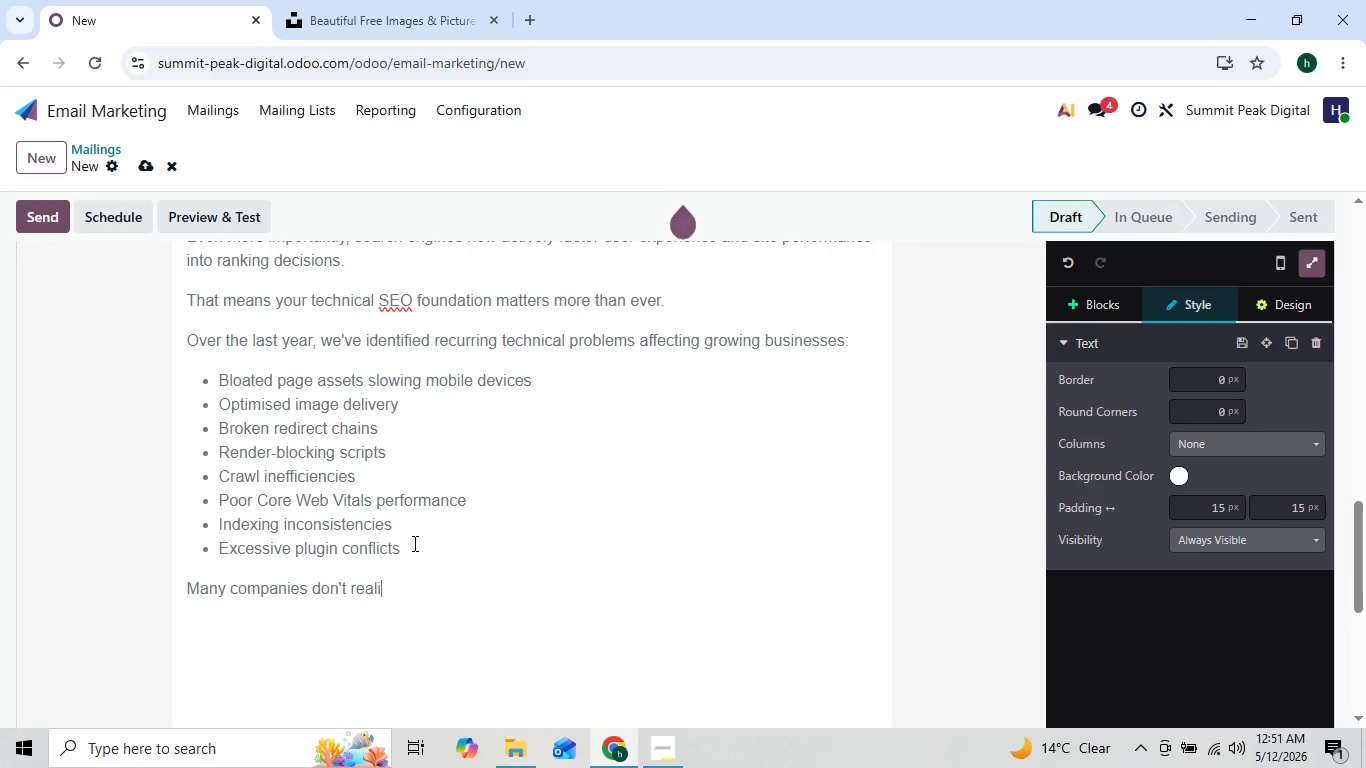 
left_click([944, 548])
 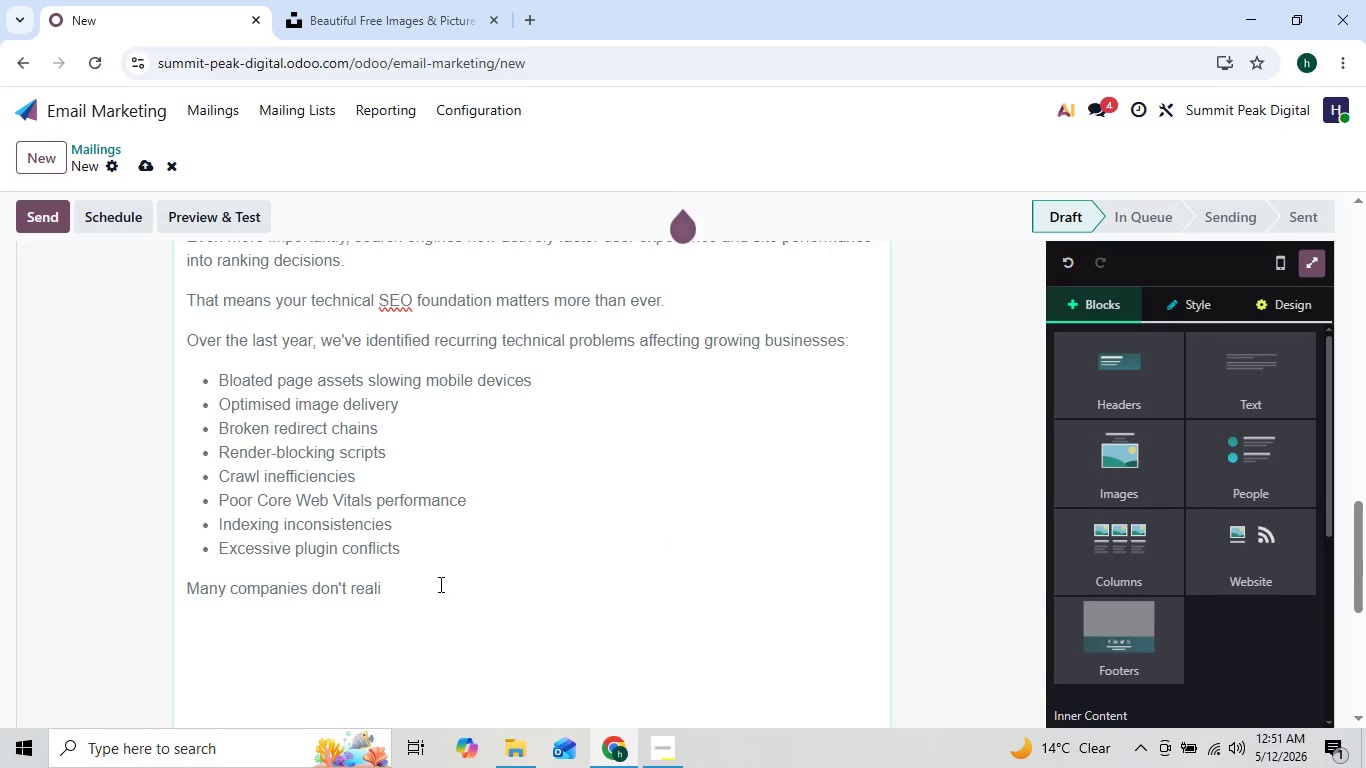 
left_click([413, 589])
 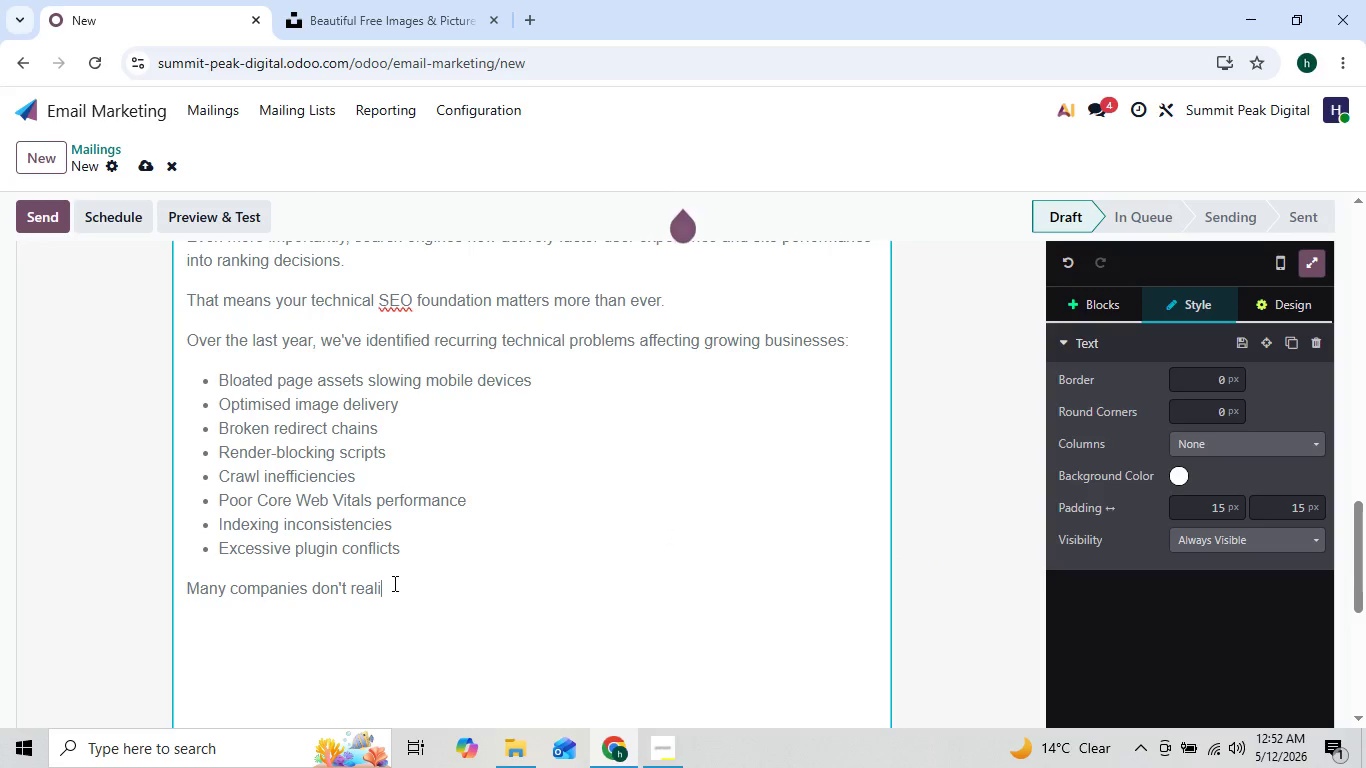 
wait(6.09)
 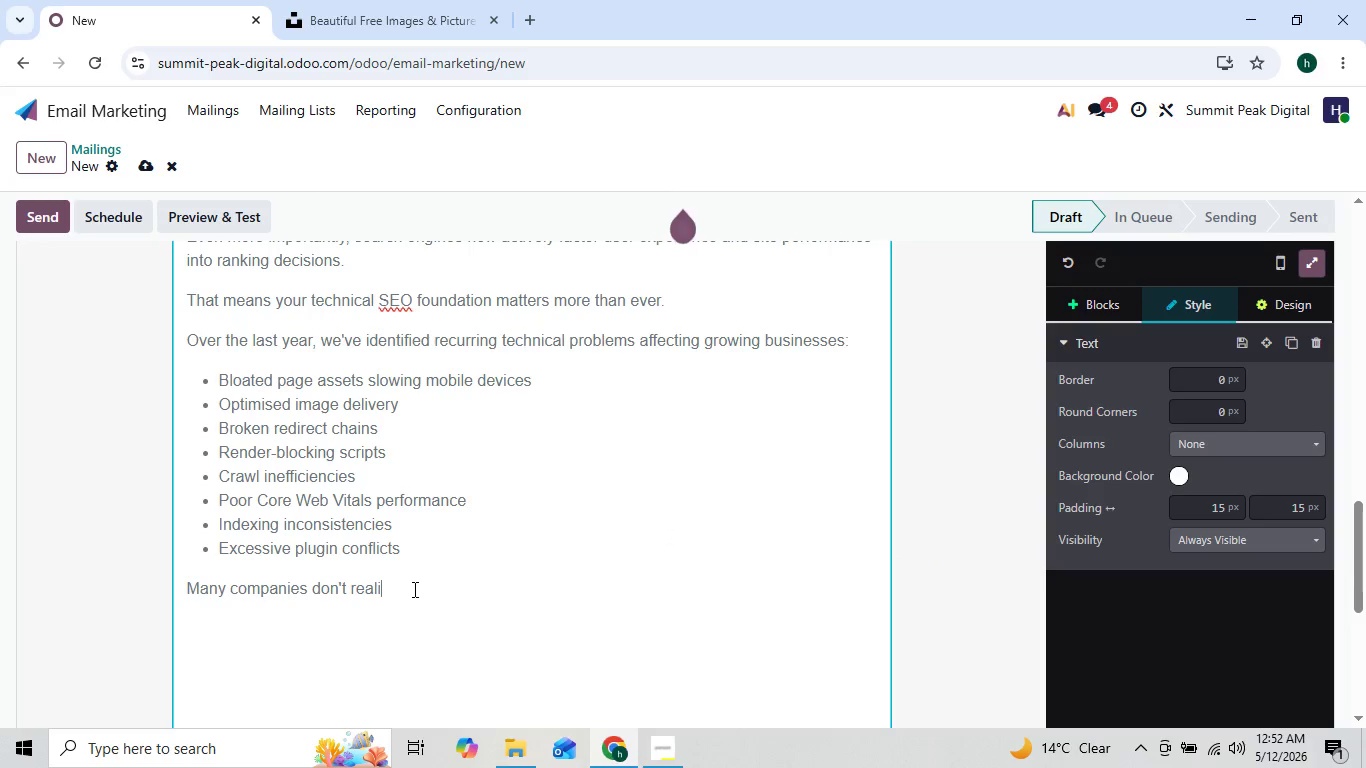 
type(ze)
 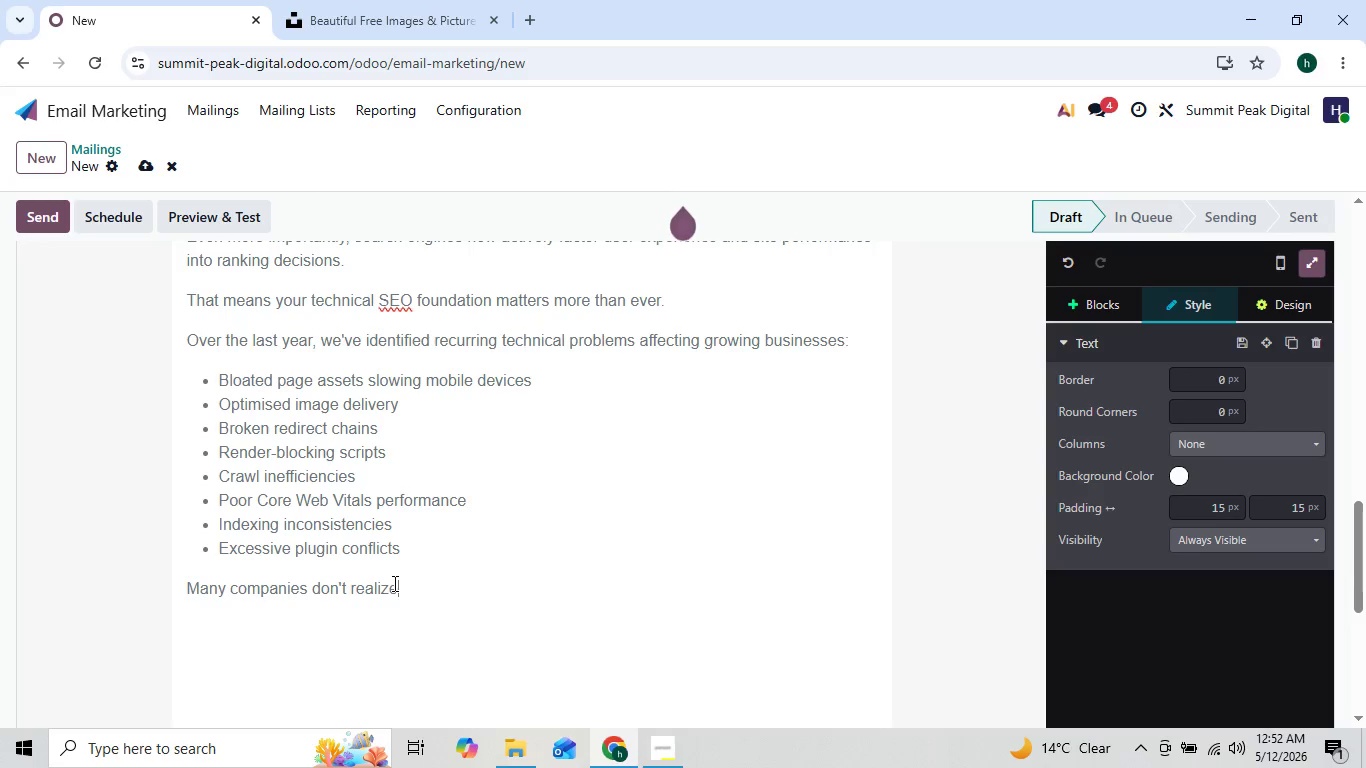 
type( these)
 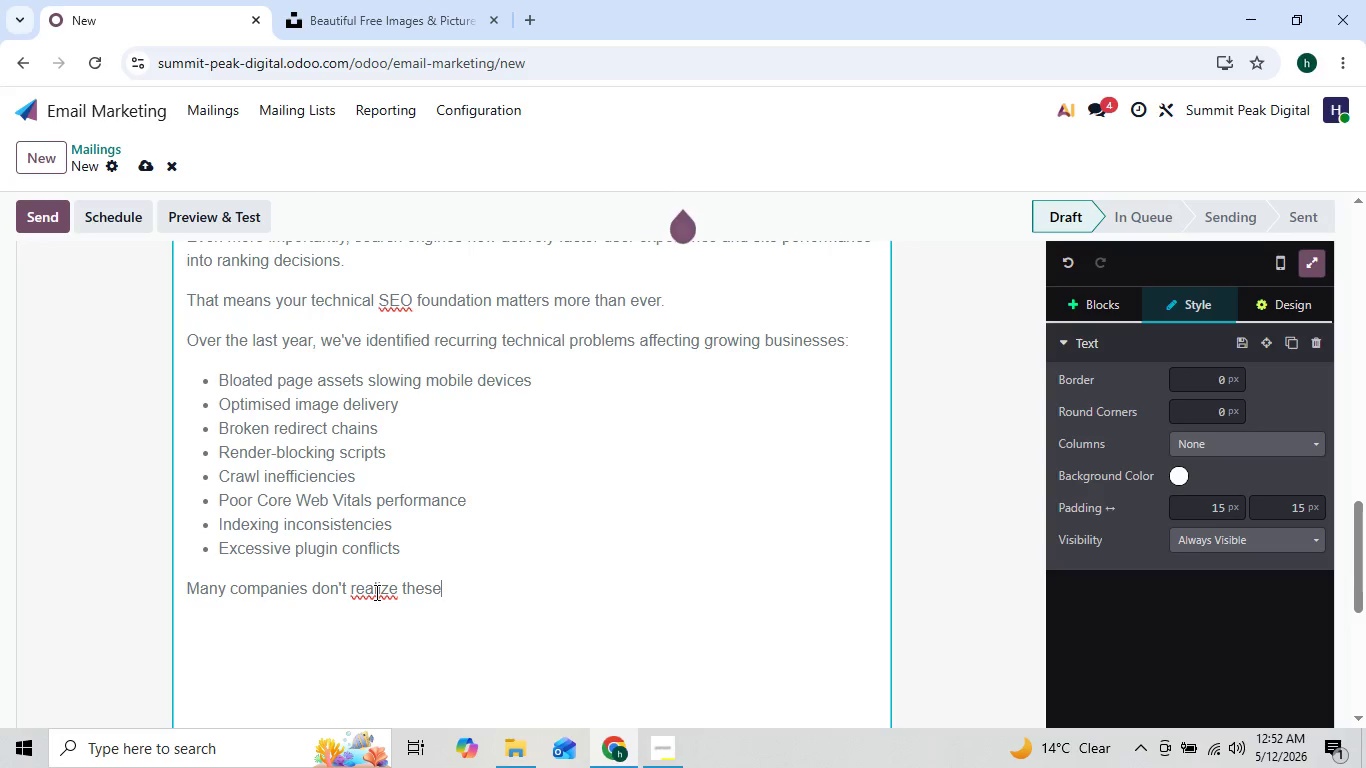 
left_click([397, 591])
 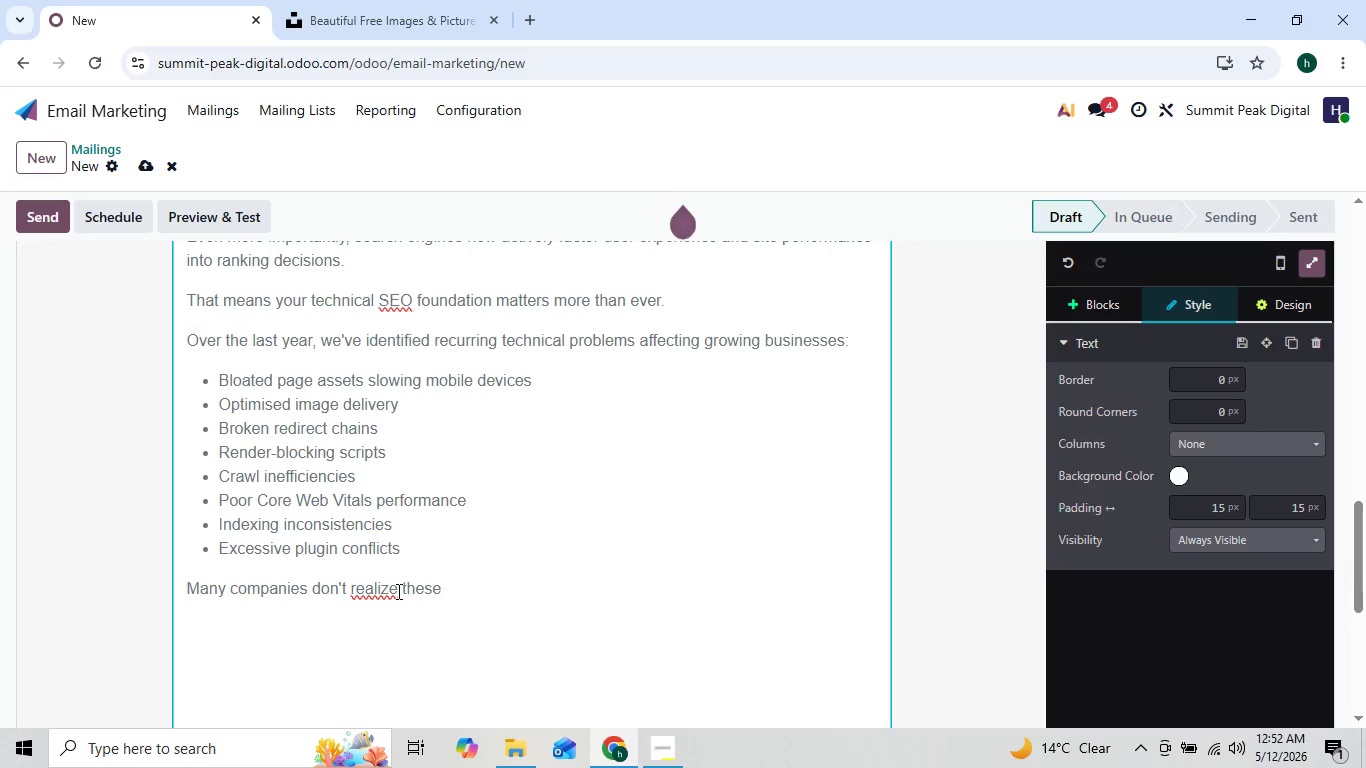 
wait(5.64)
 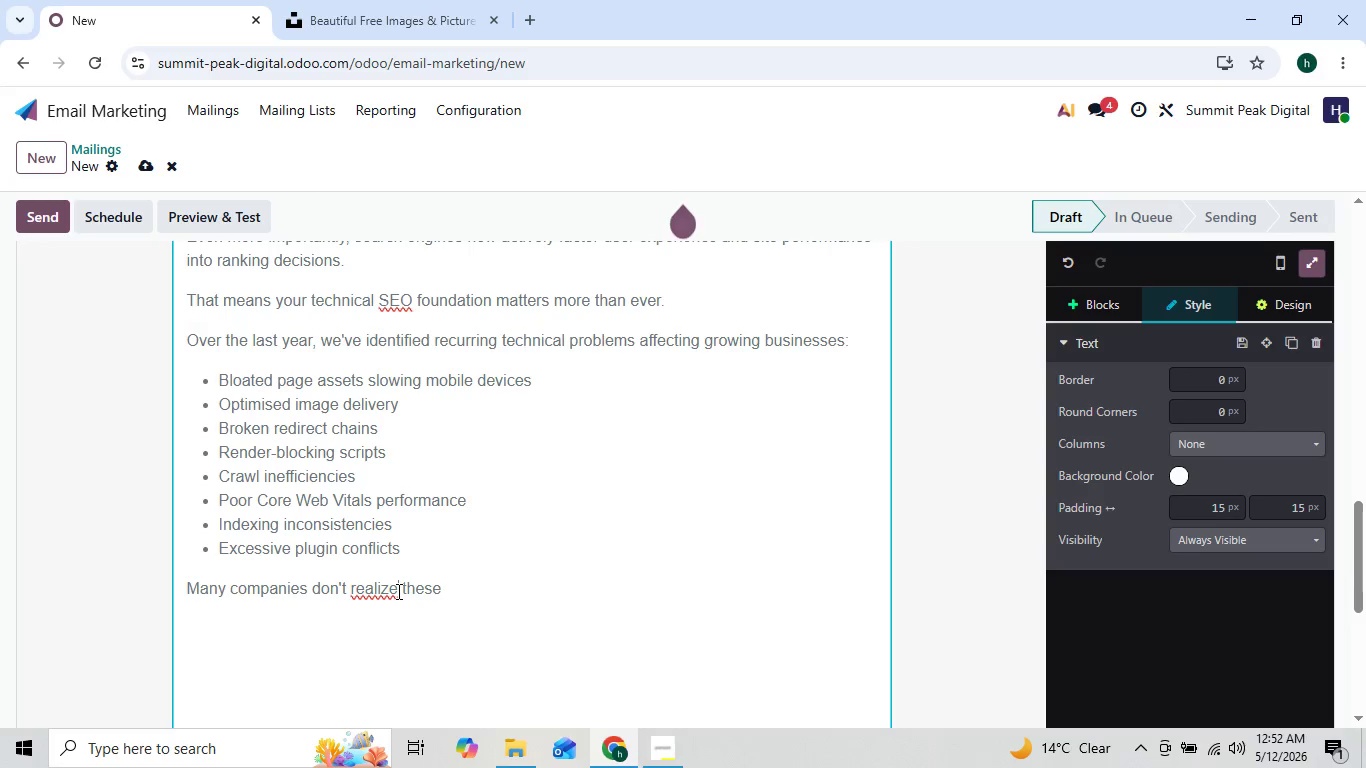 
right_click([380, 589])
 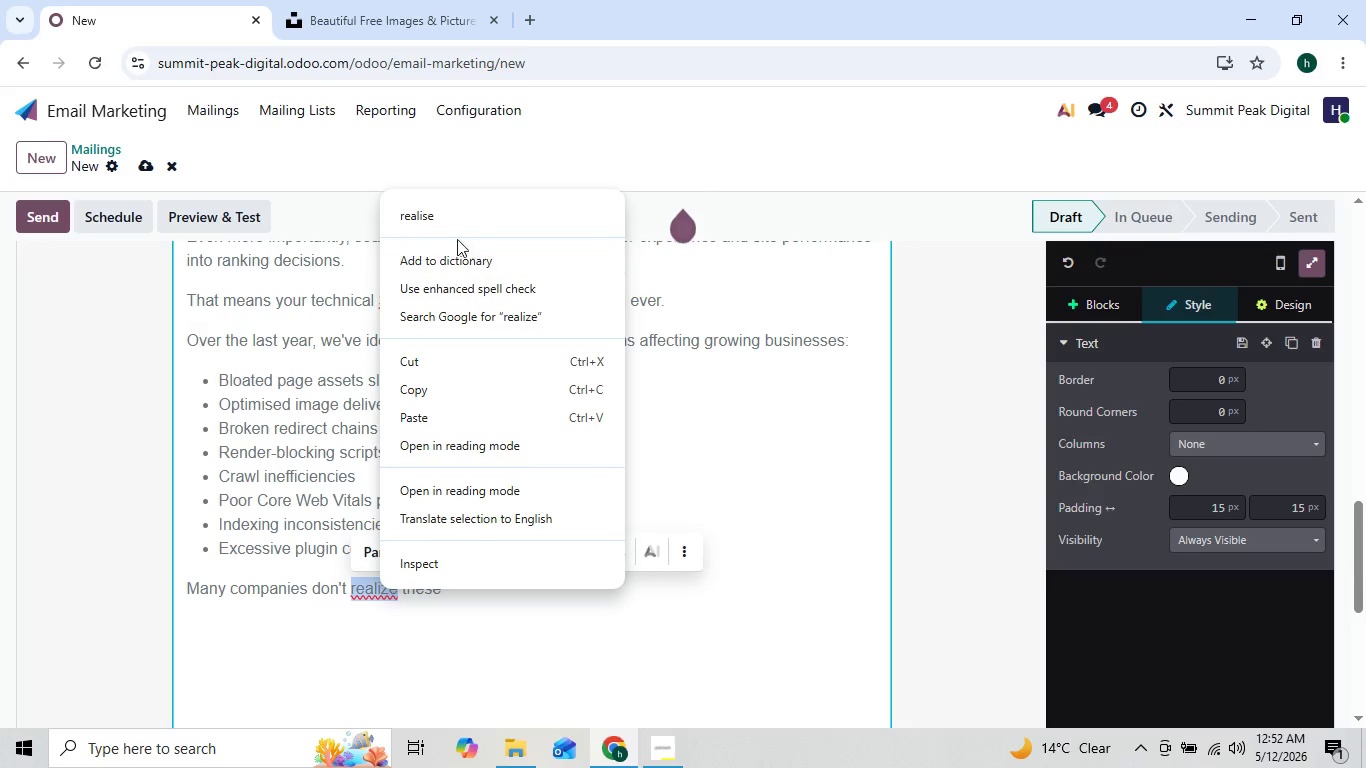 
left_click([464, 222])
 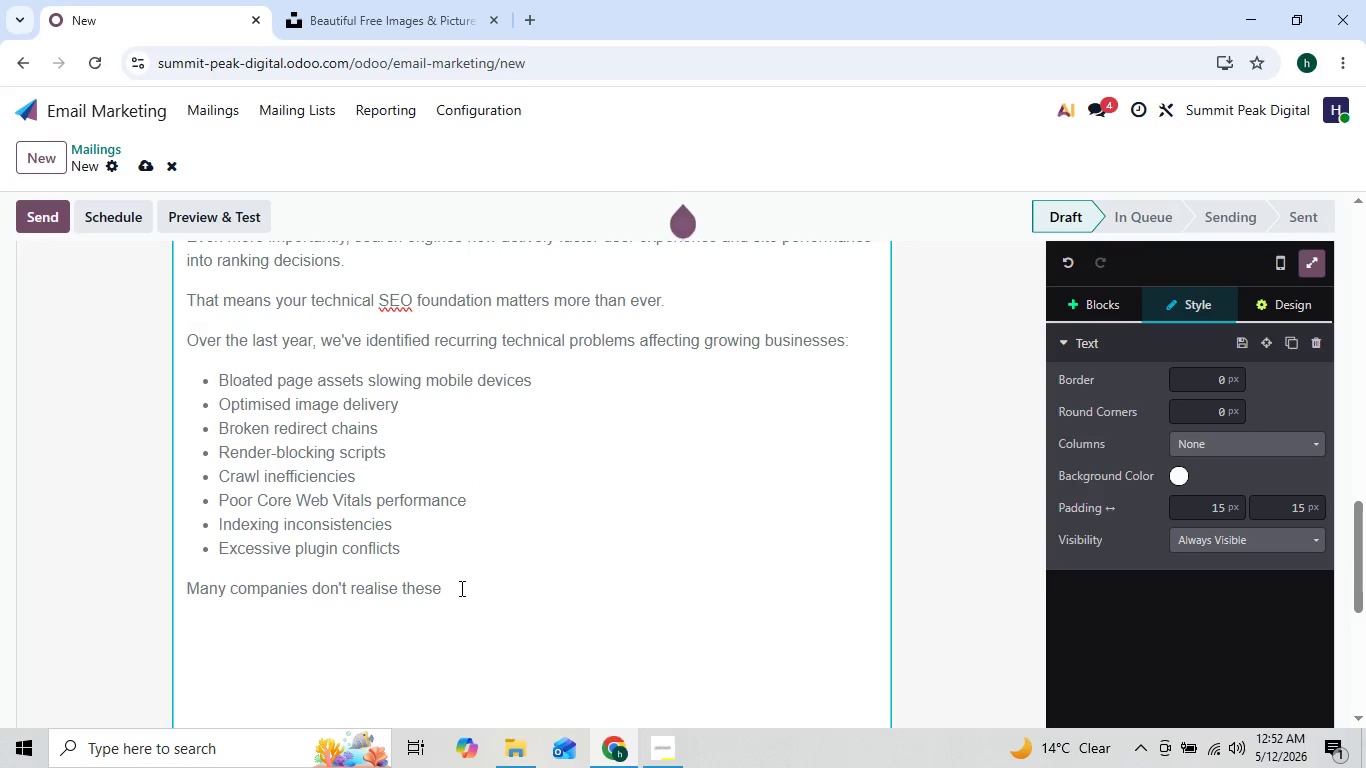 
left_click([453, 584])
 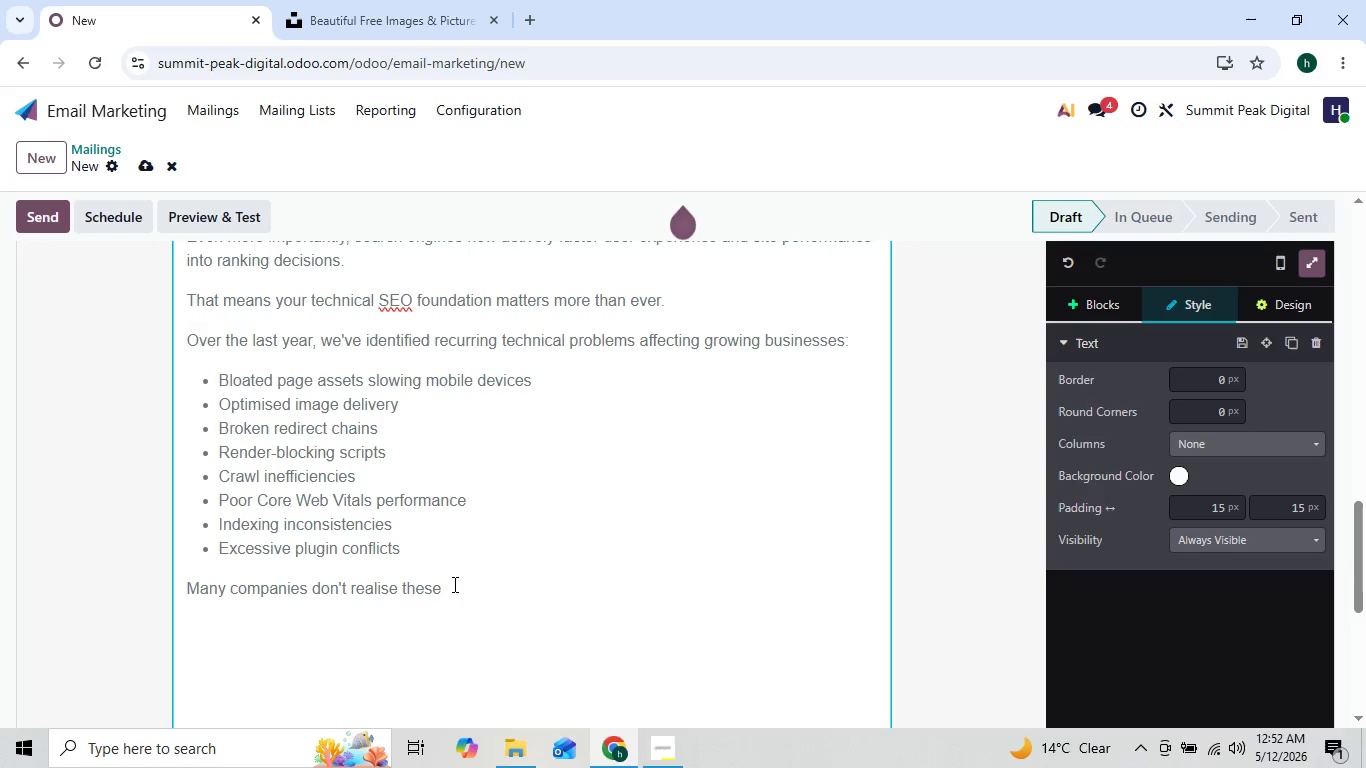 
type( h)
key(Backspace)
type(th)
 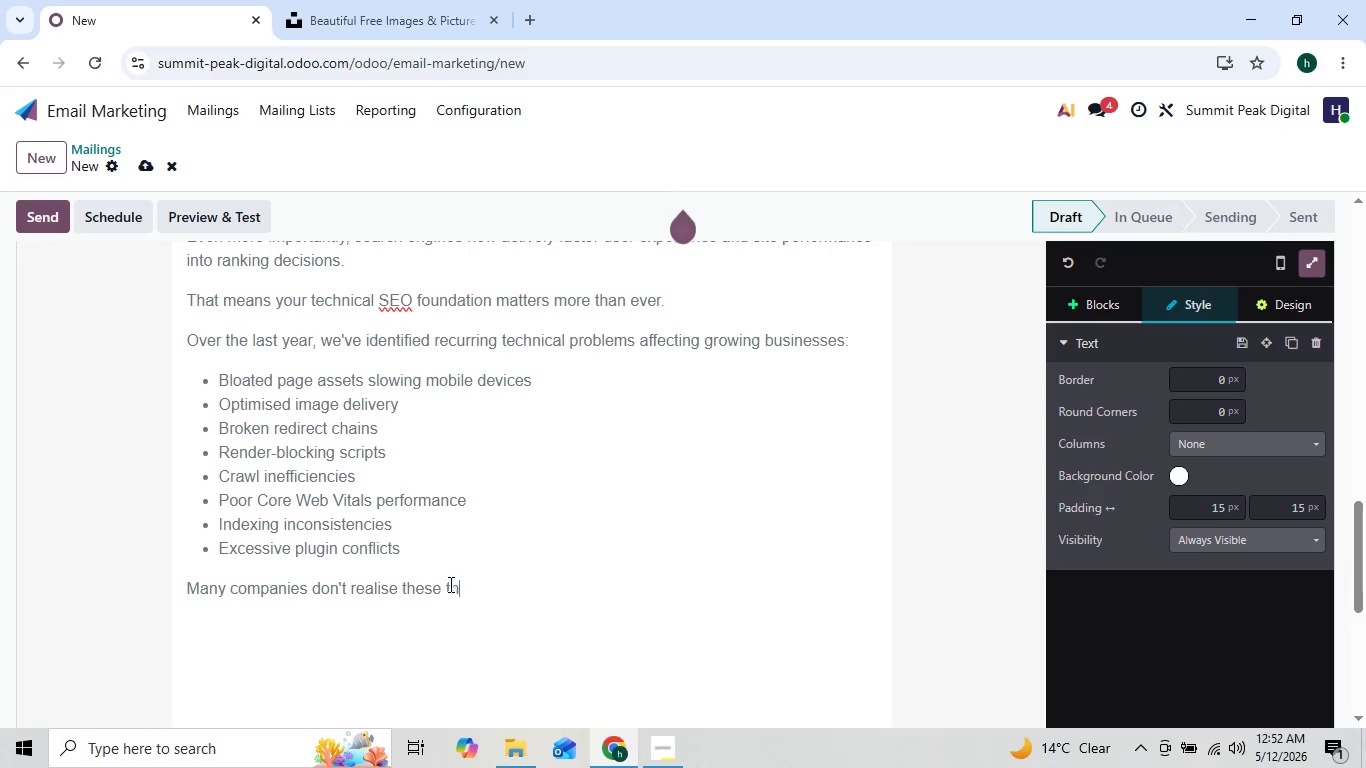 
type(ese issues exist because tra)
 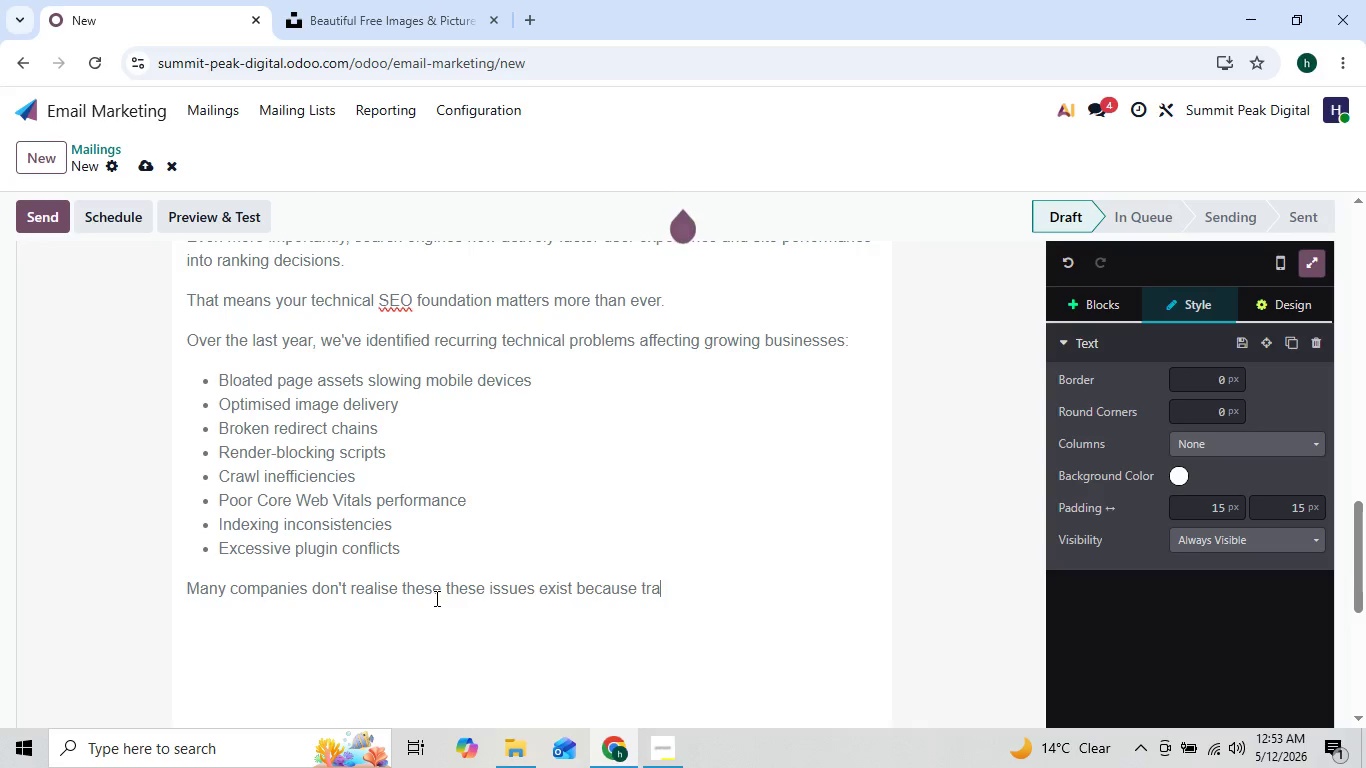 
key(ArrowLeft)
 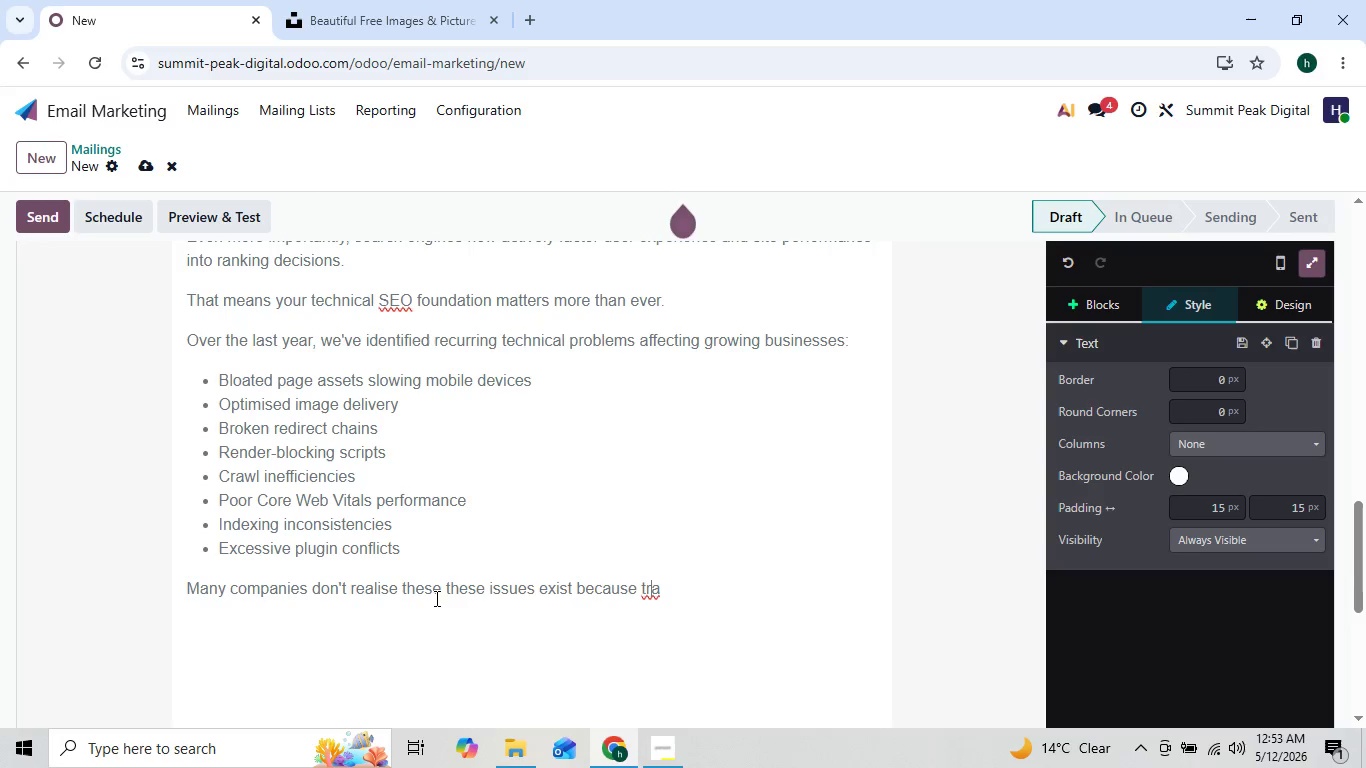 
key(ArrowRight)
 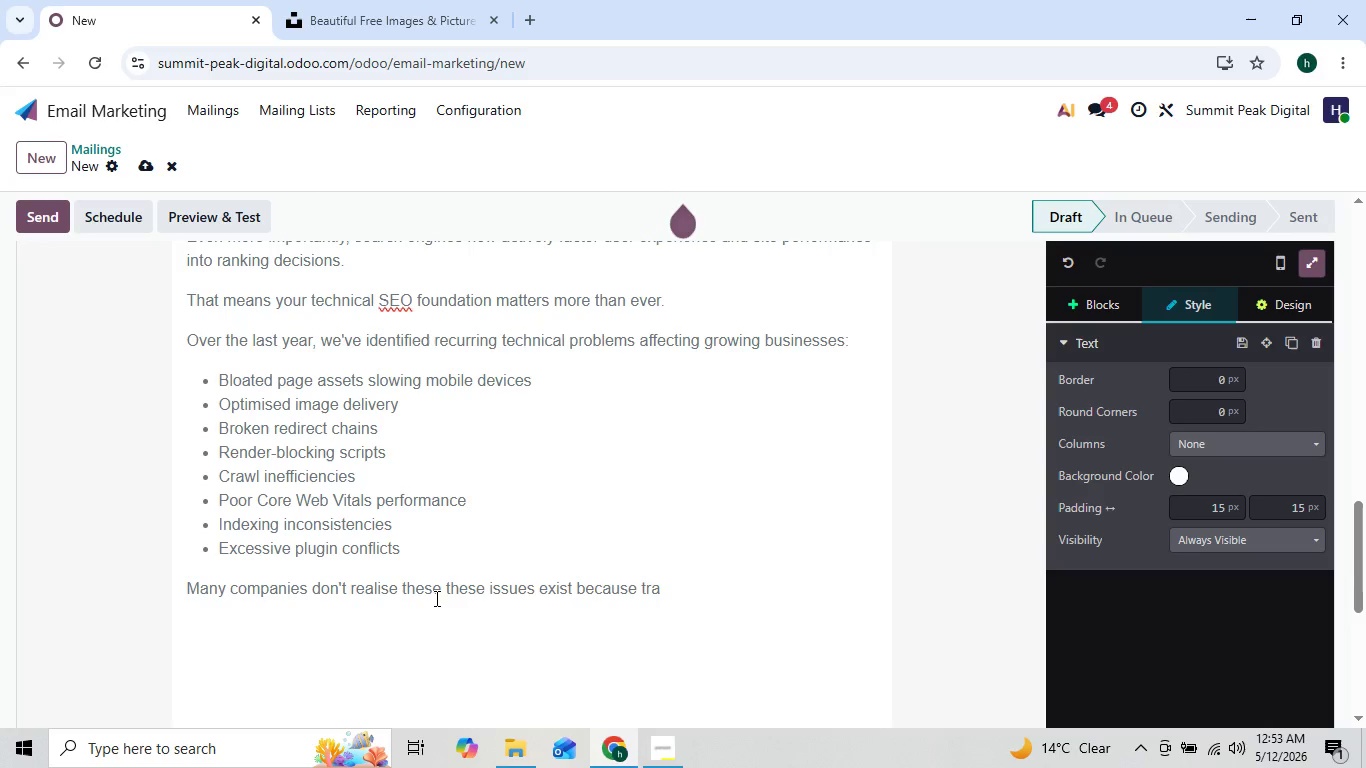 
key(ArrowLeft)
 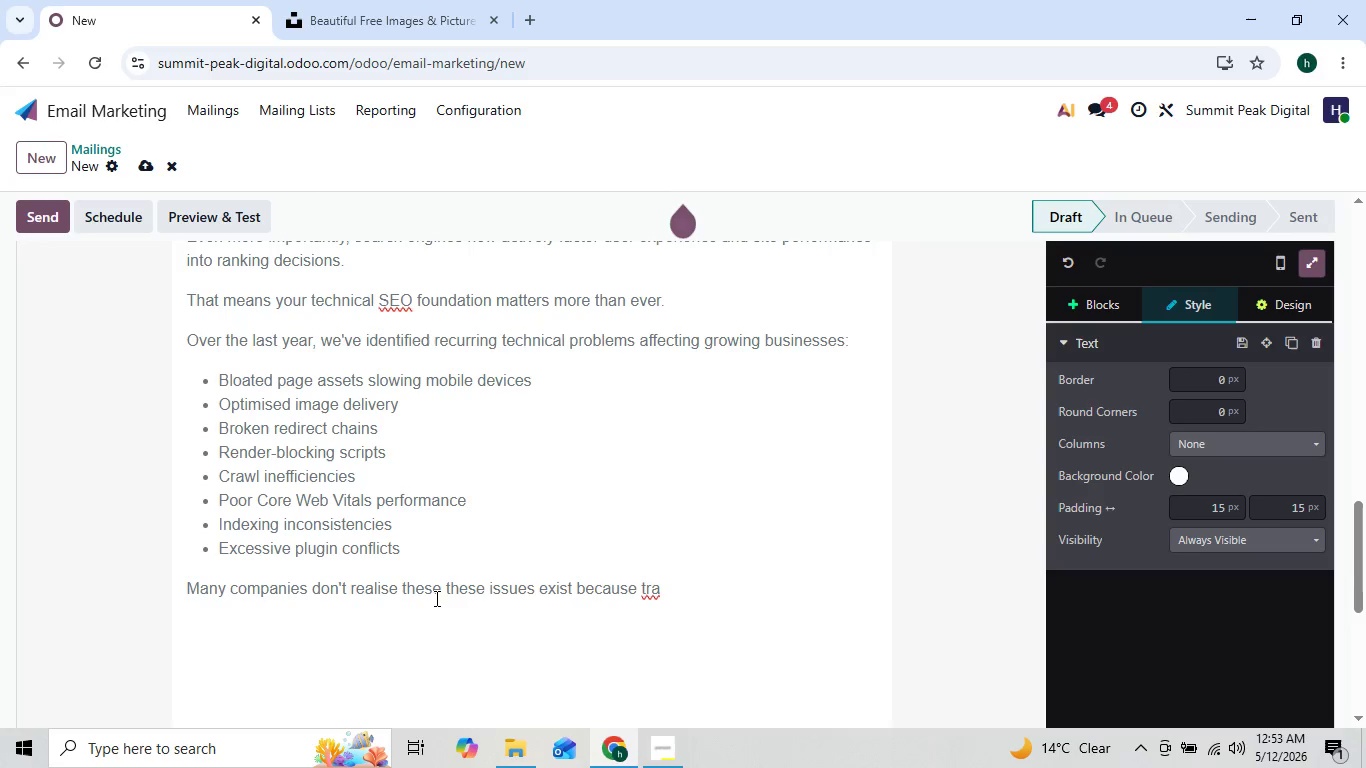 
key(ArrowRight)
 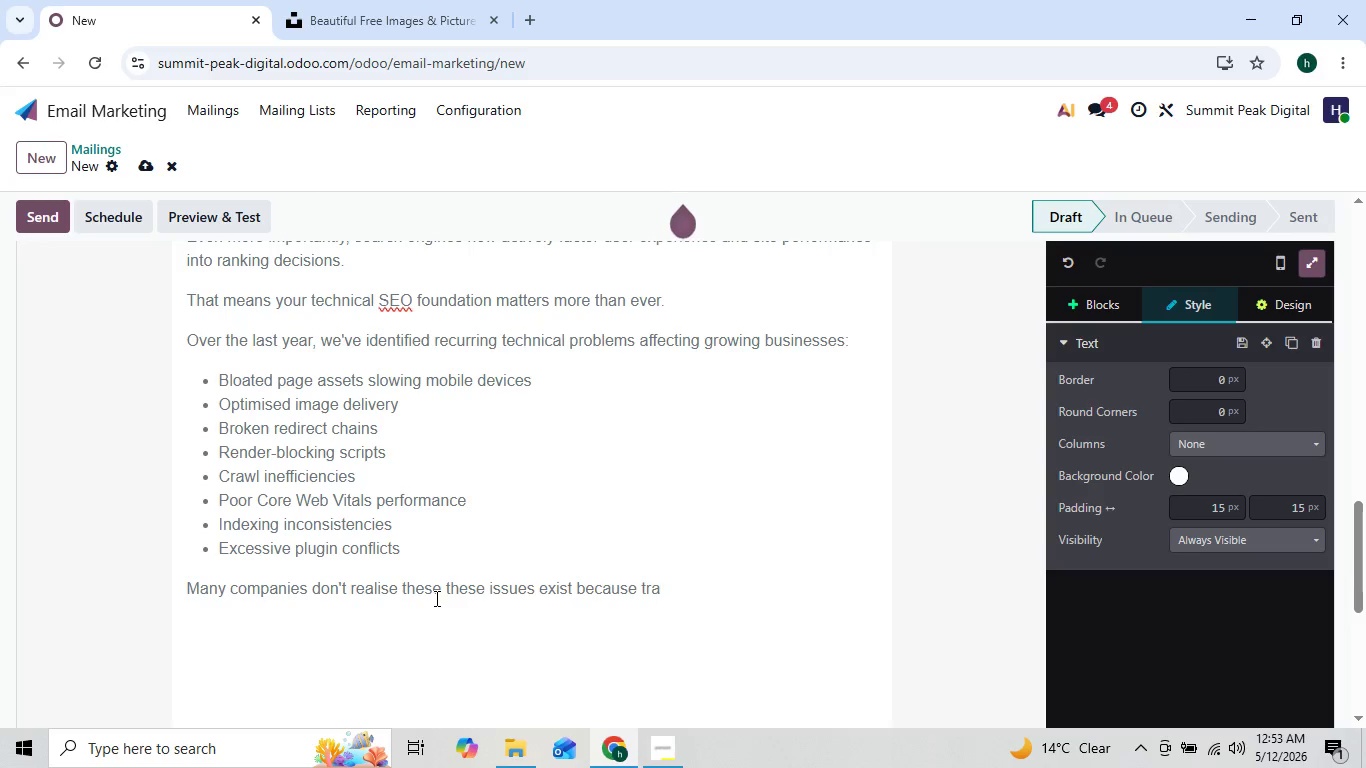 
key(ArrowLeft)
 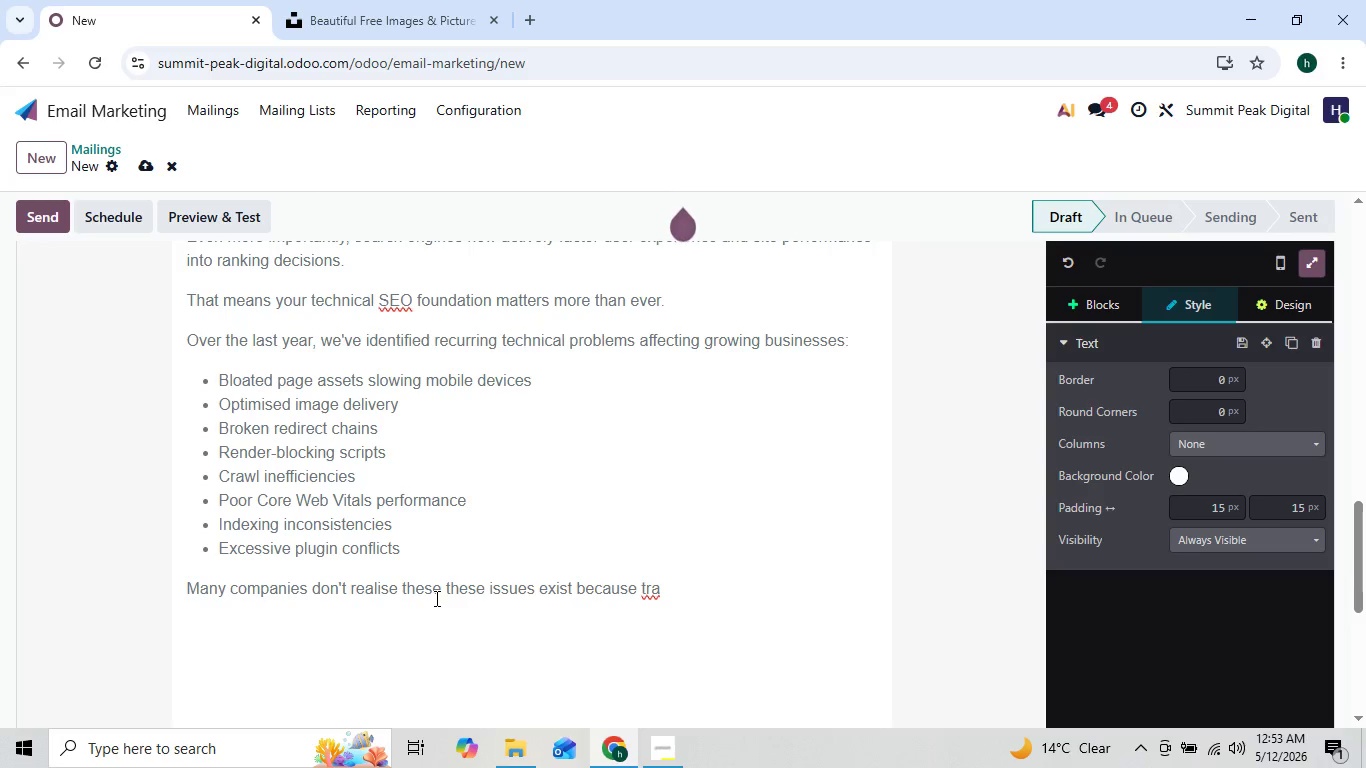 
key(ArrowRight)
 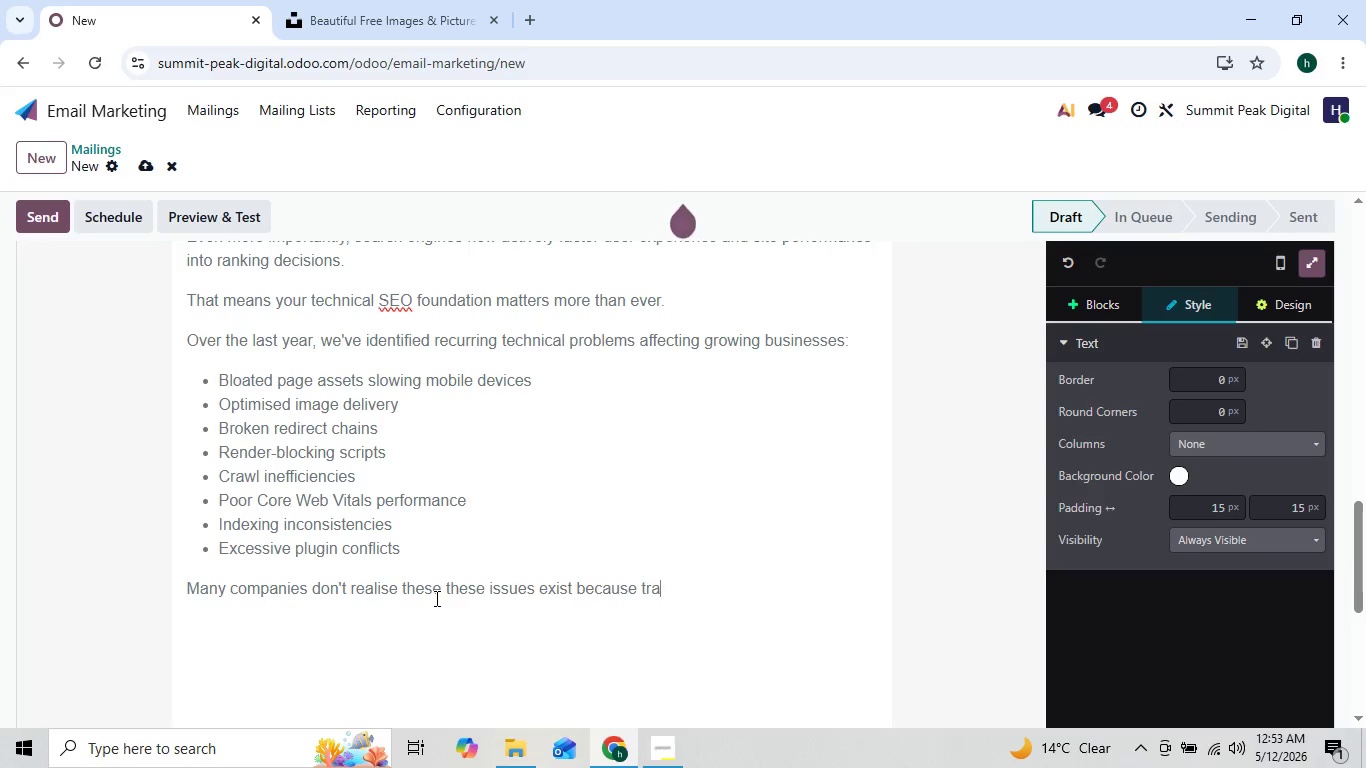 
key(ArrowLeft)
 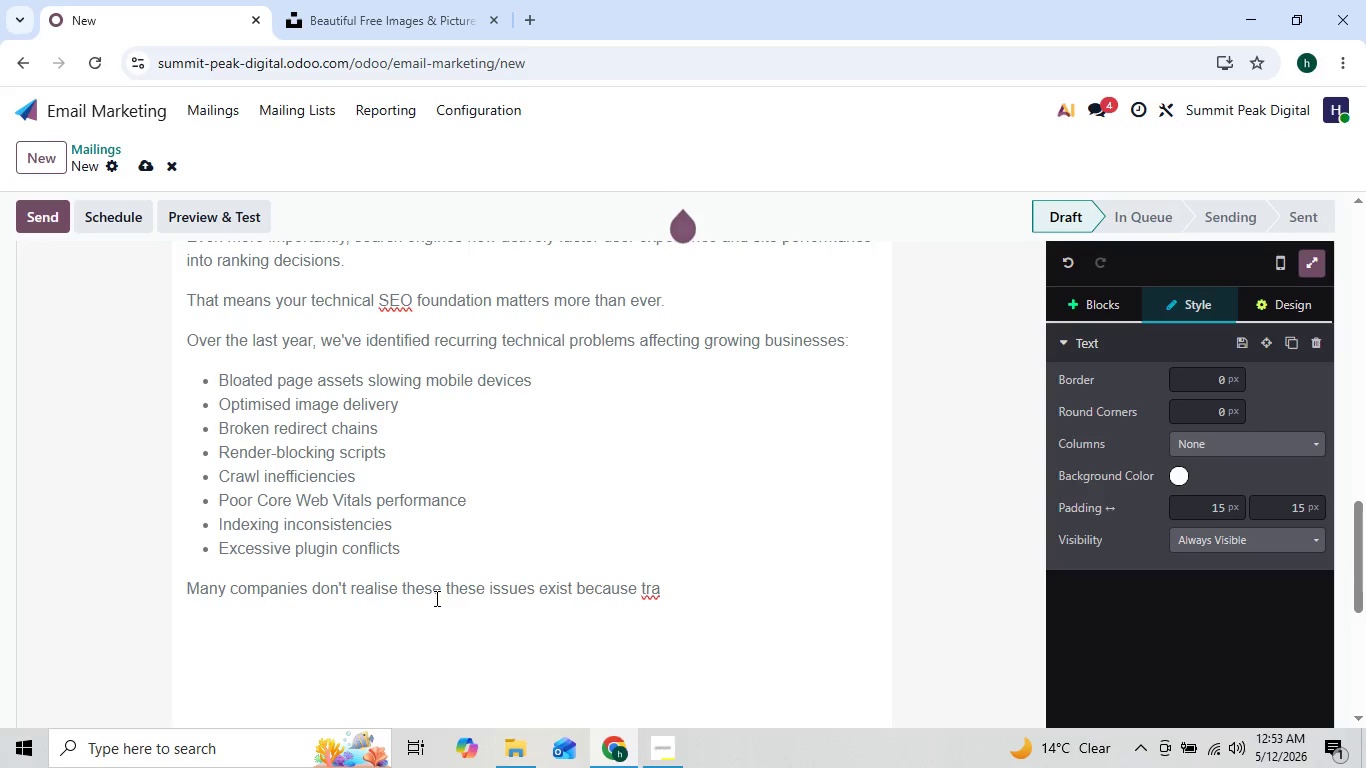 
key(ArrowRight)
 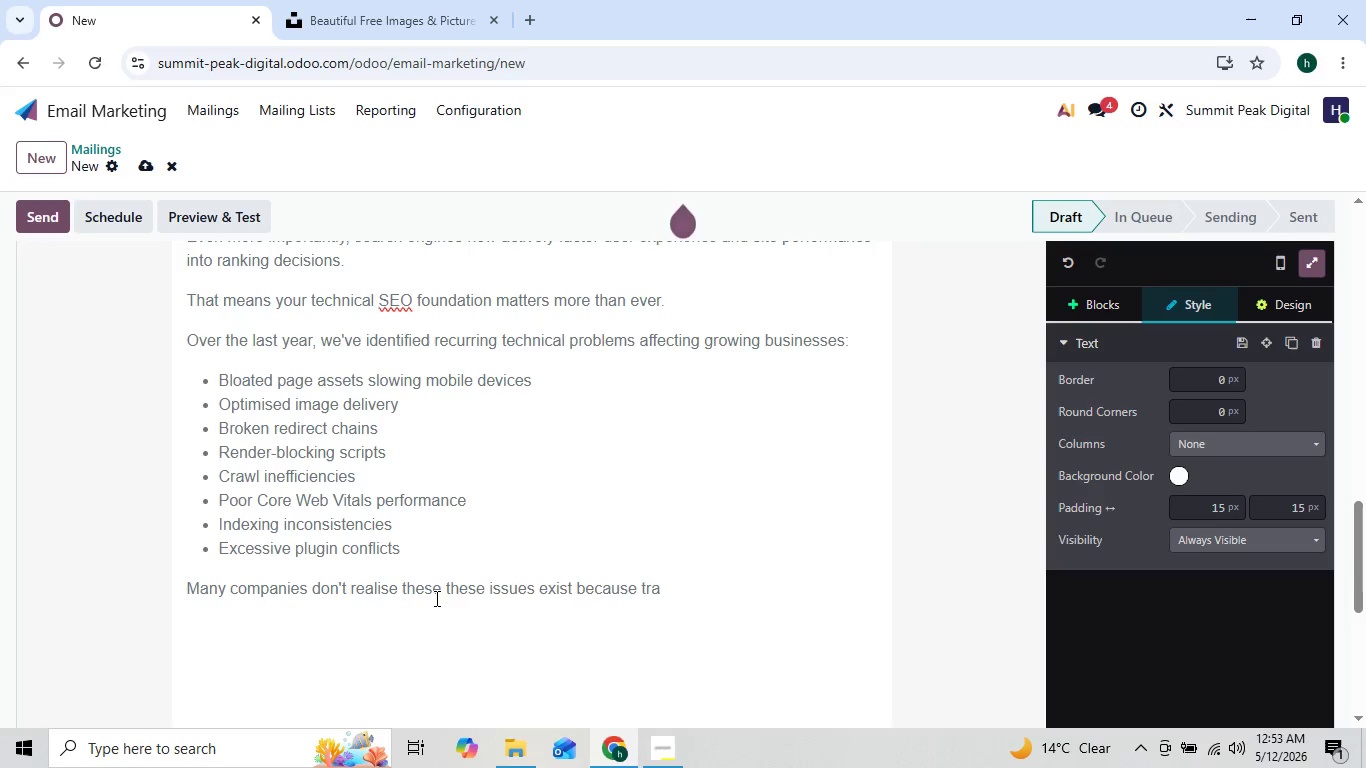 
type(ffic declines)
 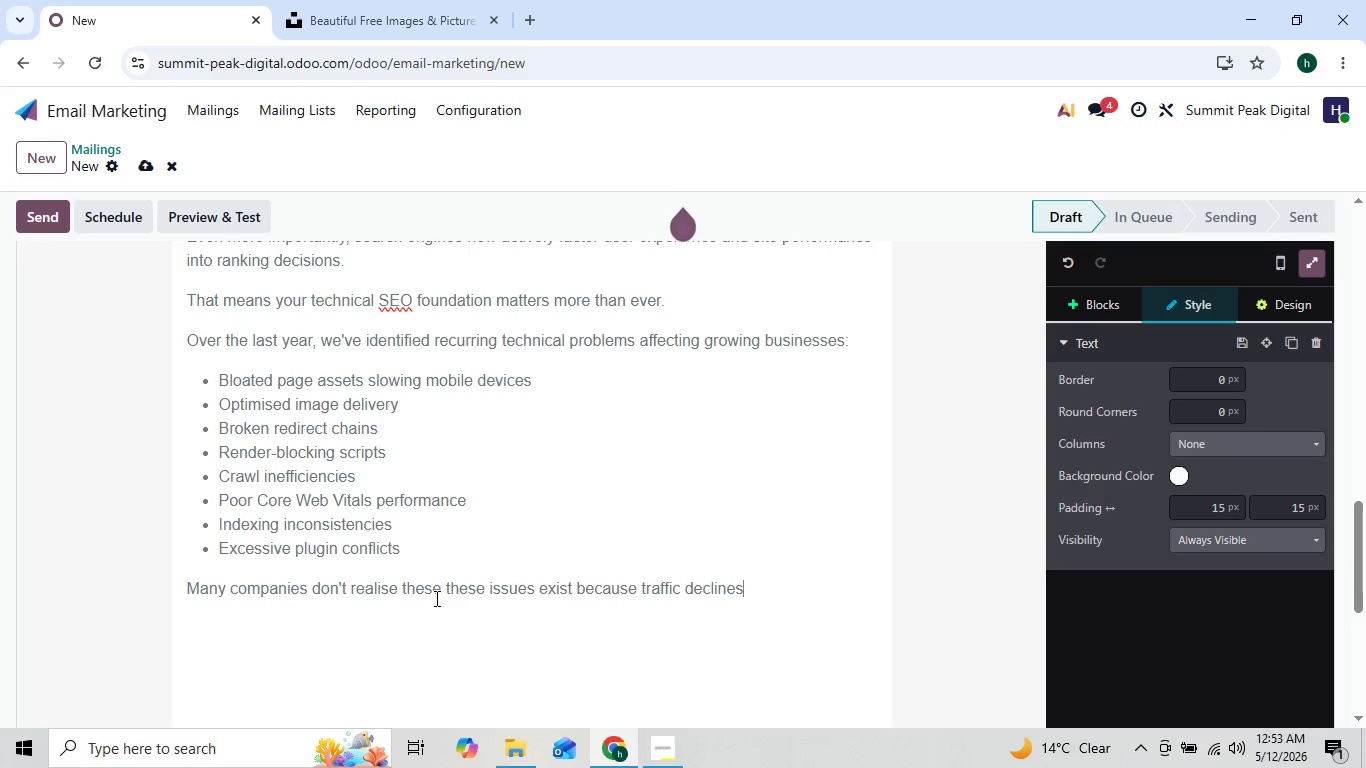 
key(ArrowLeft)
 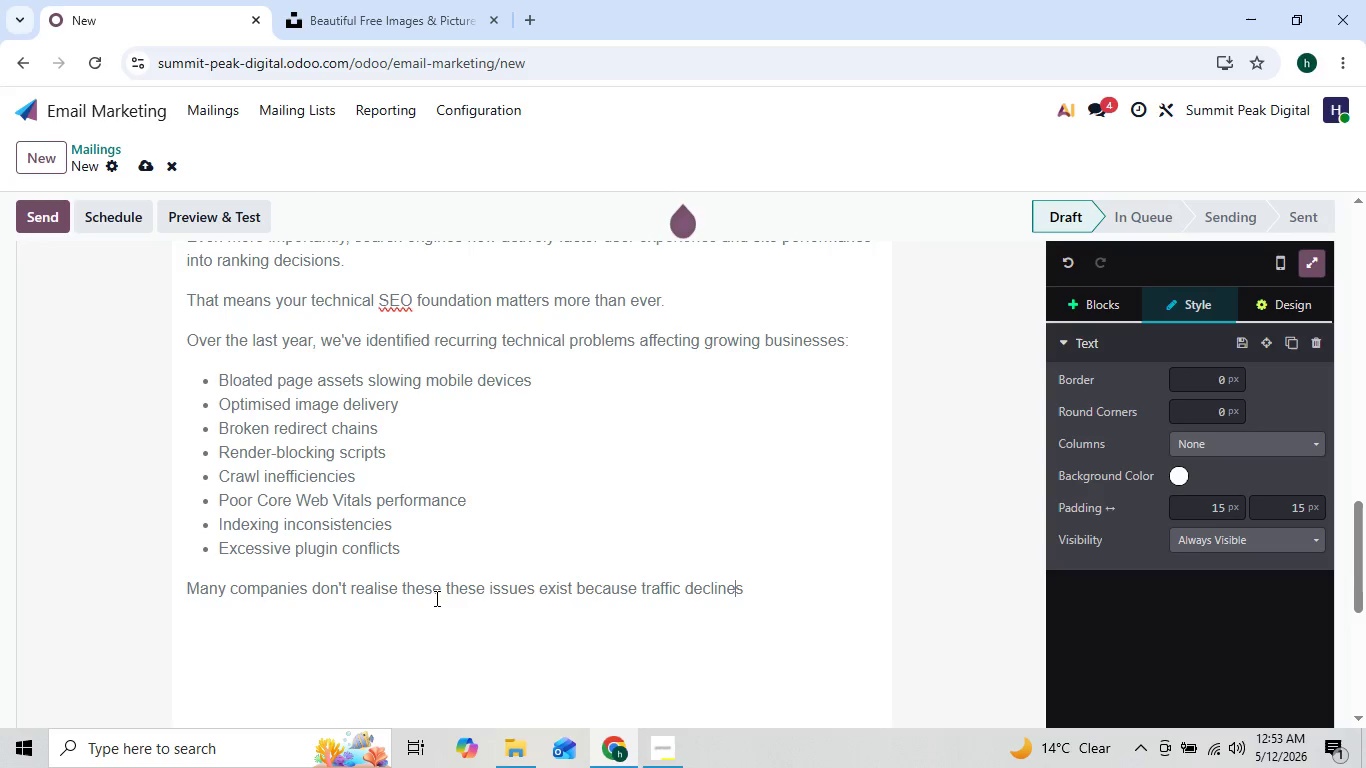 
key(ArrowLeft)
 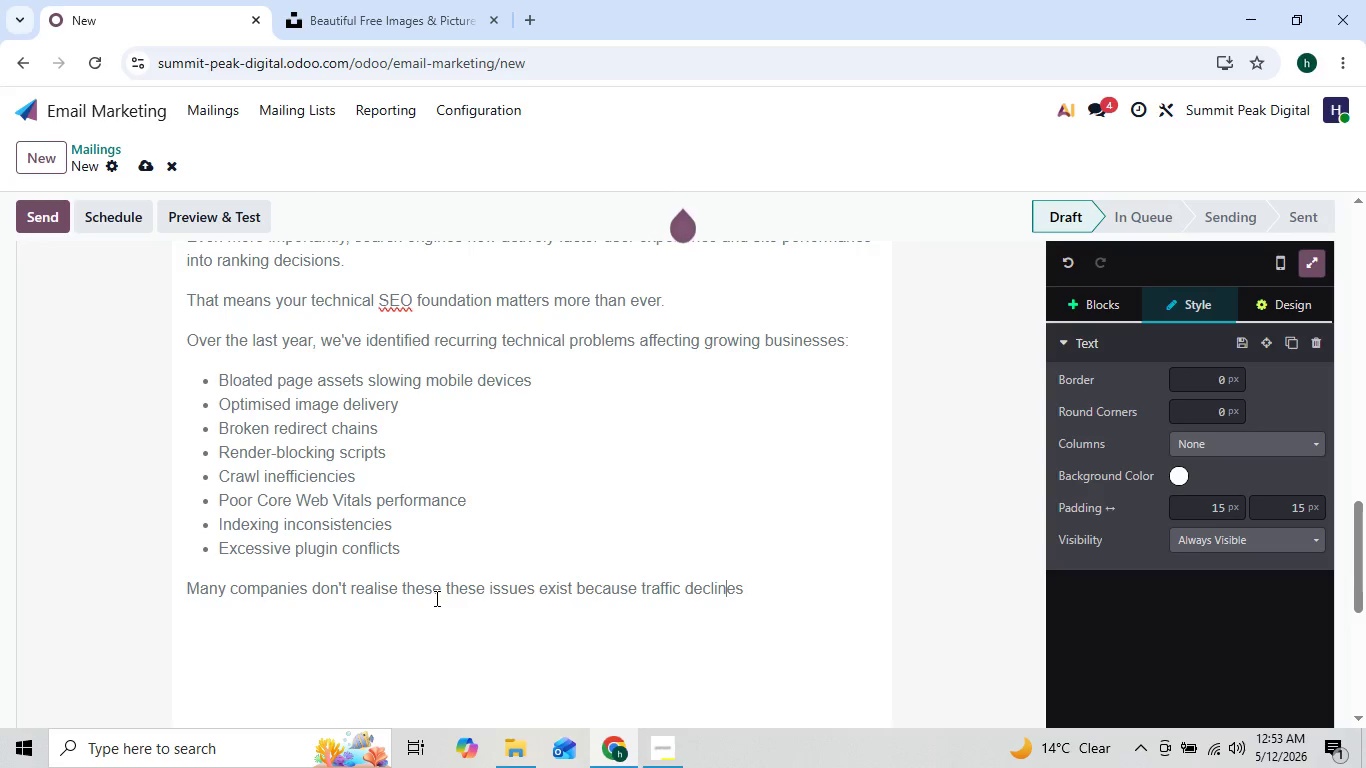 
key(ArrowLeft)
 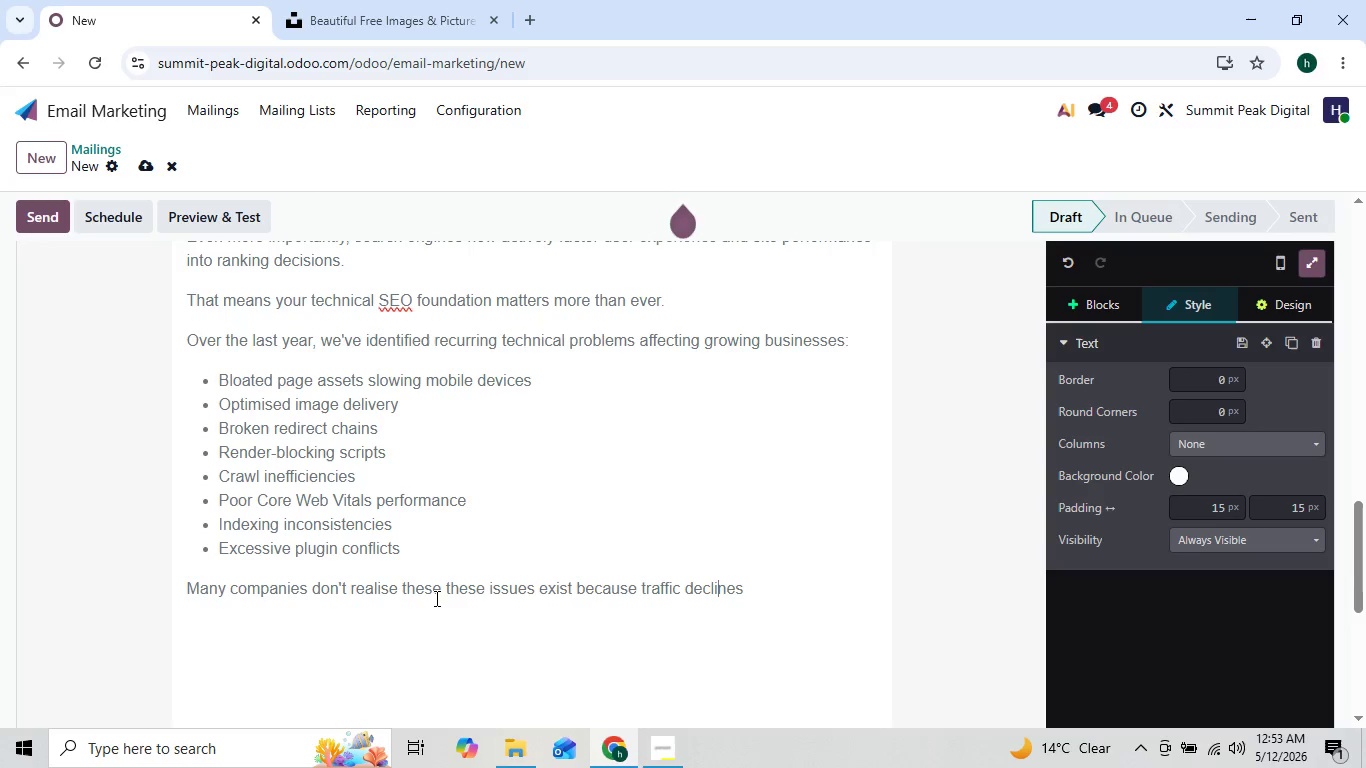 
key(ArrowRight)
 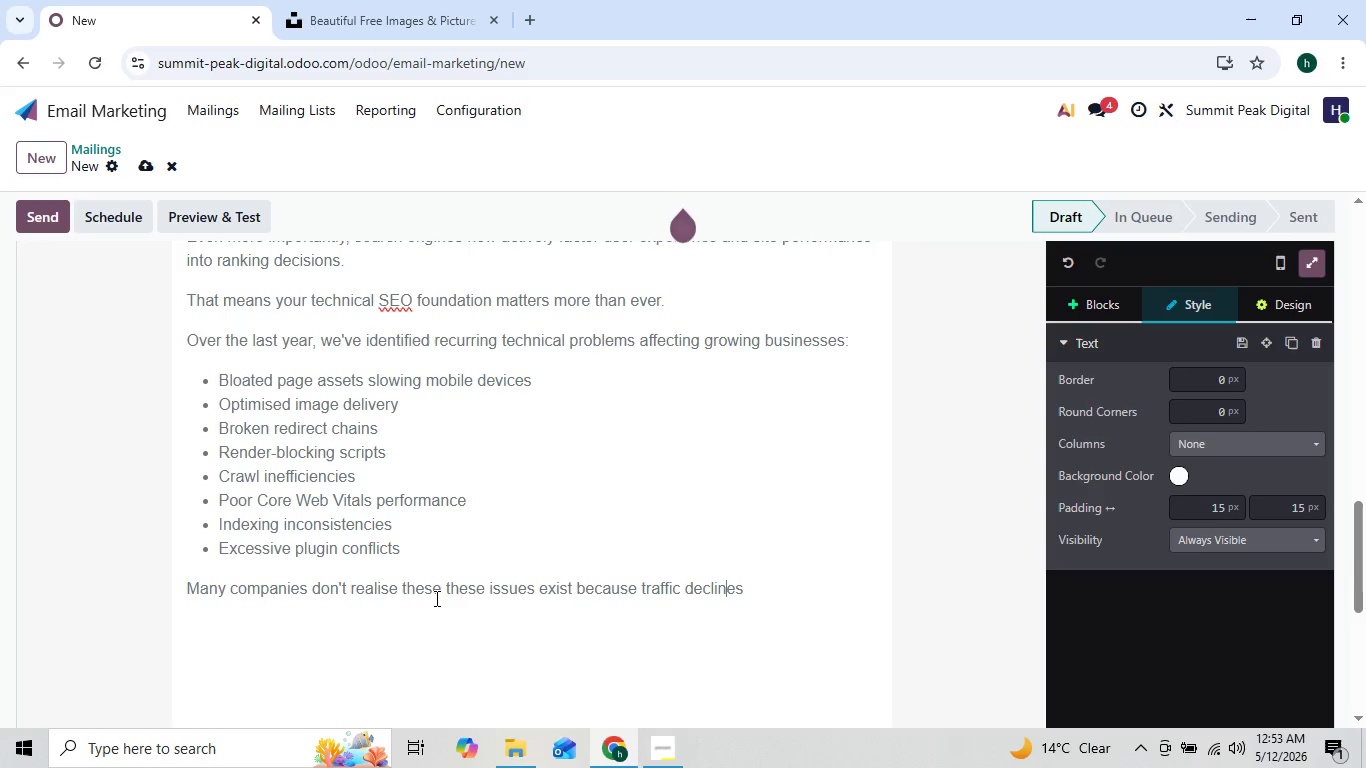 
key(ArrowRight)
 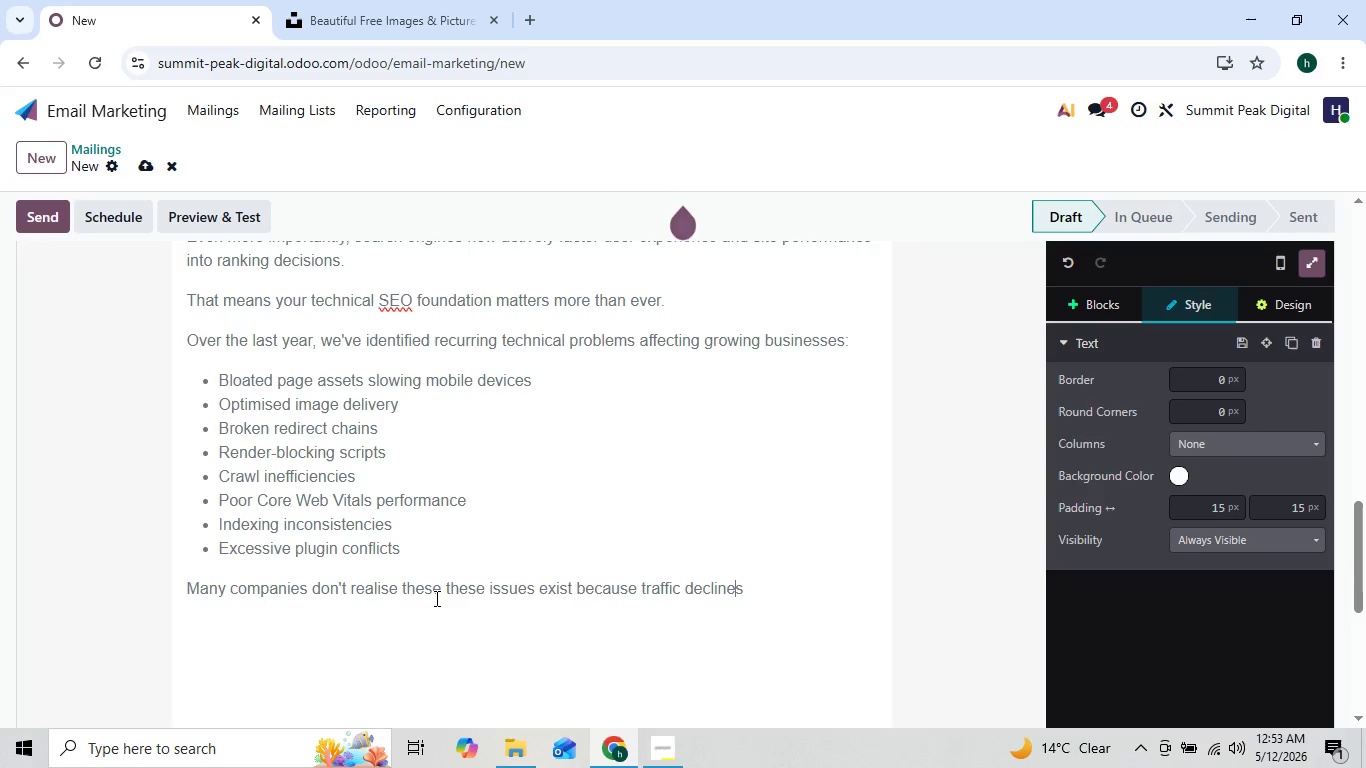 
key(ArrowRight)
 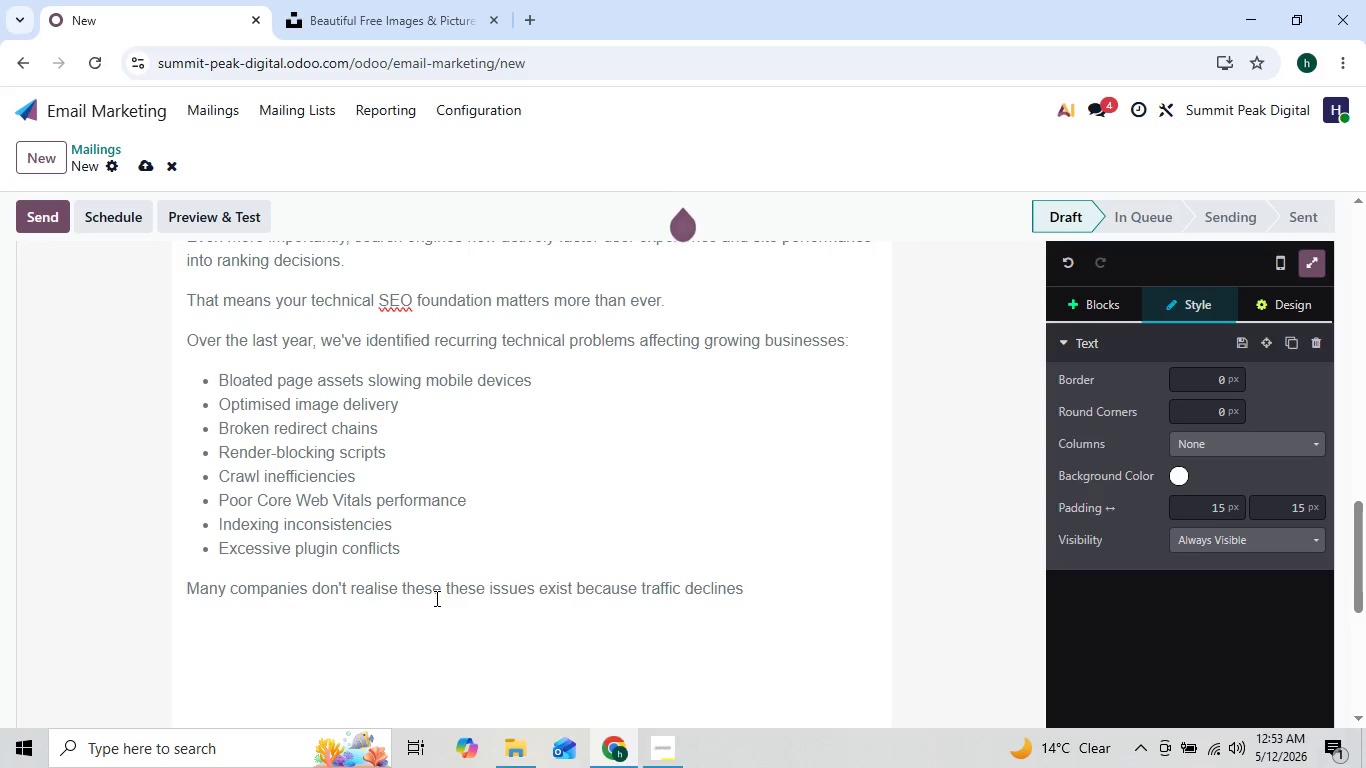 
type( happ)
 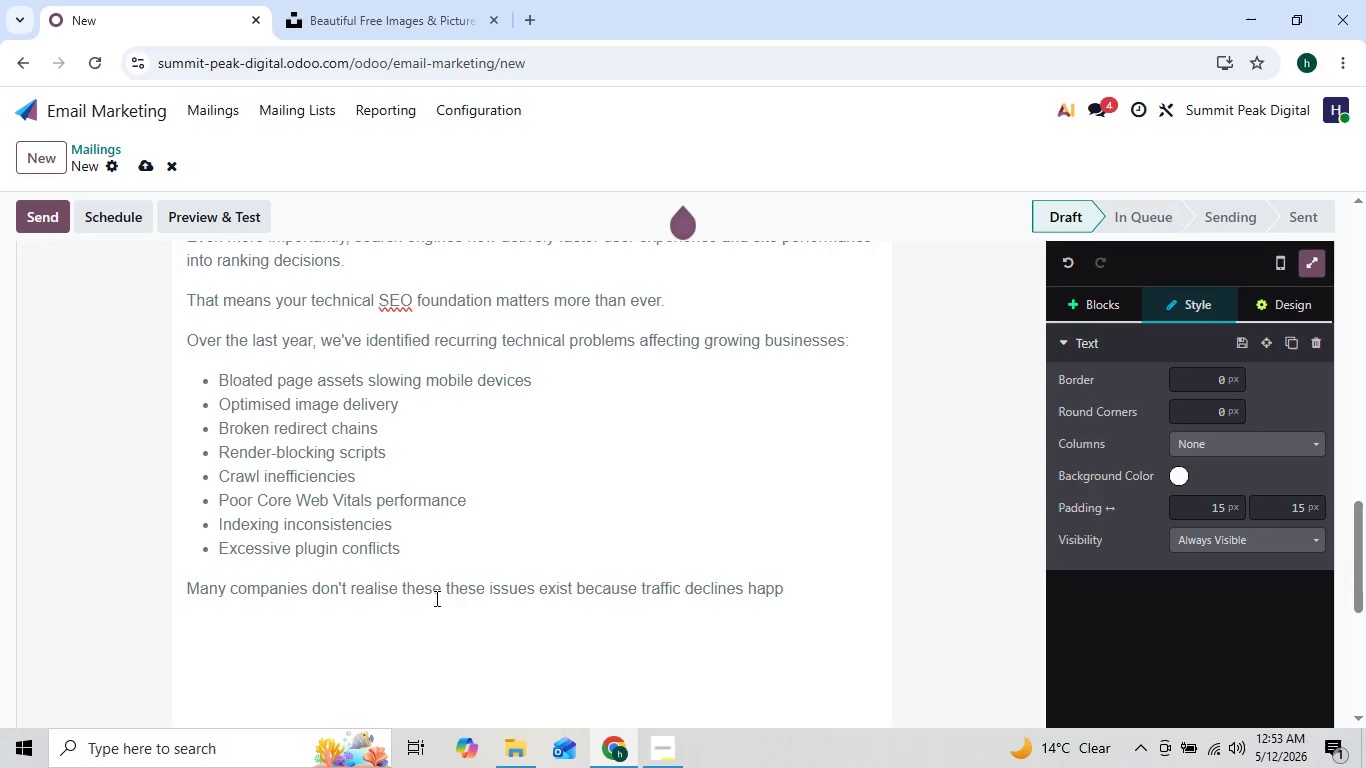 
key(ArrowLeft)
 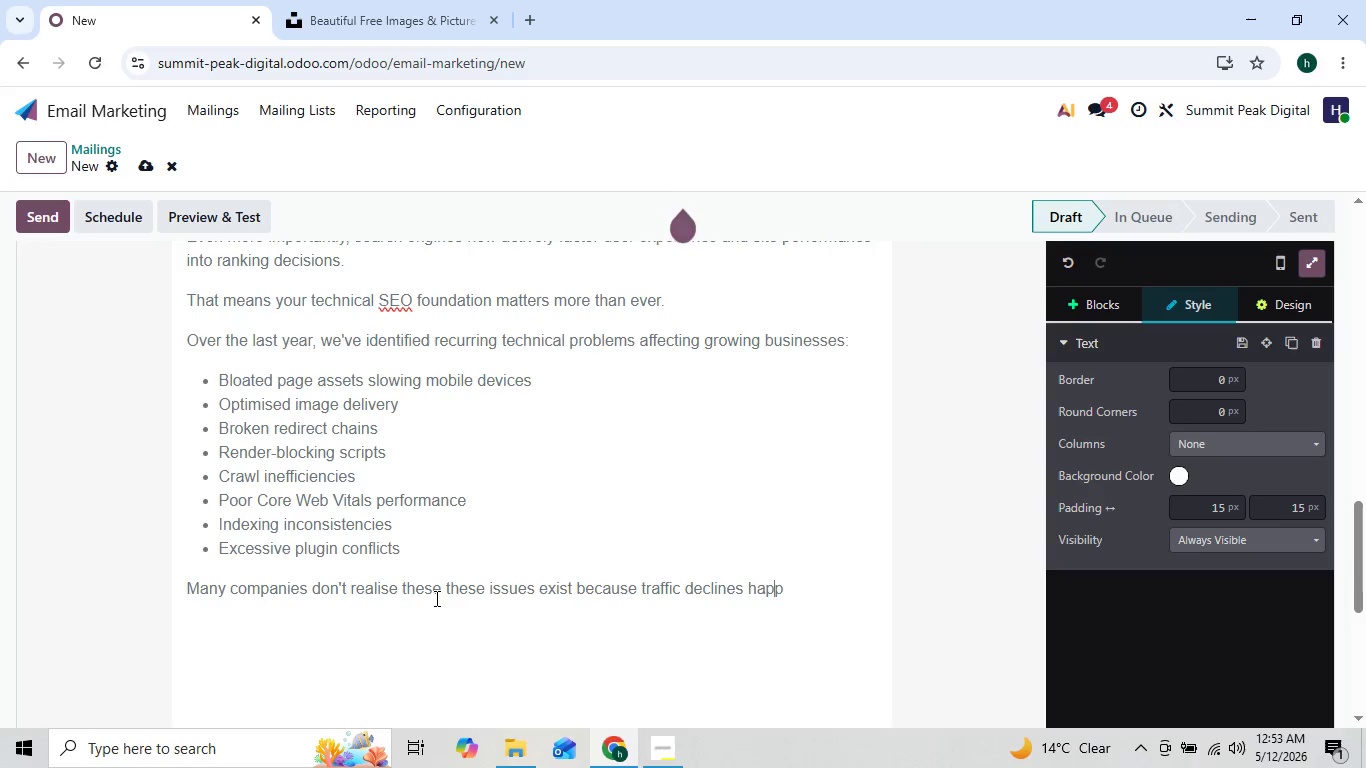 
key(ArrowLeft)
 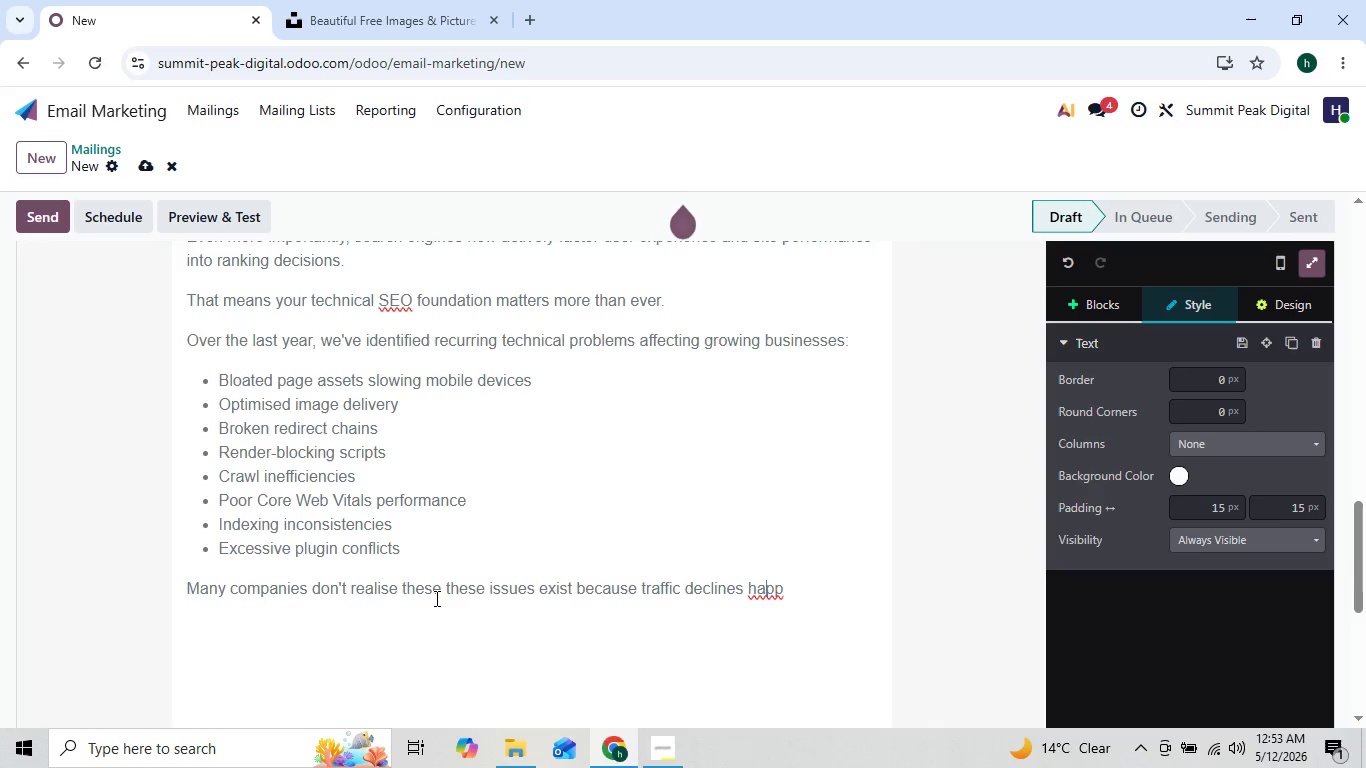 
key(ArrowLeft)
 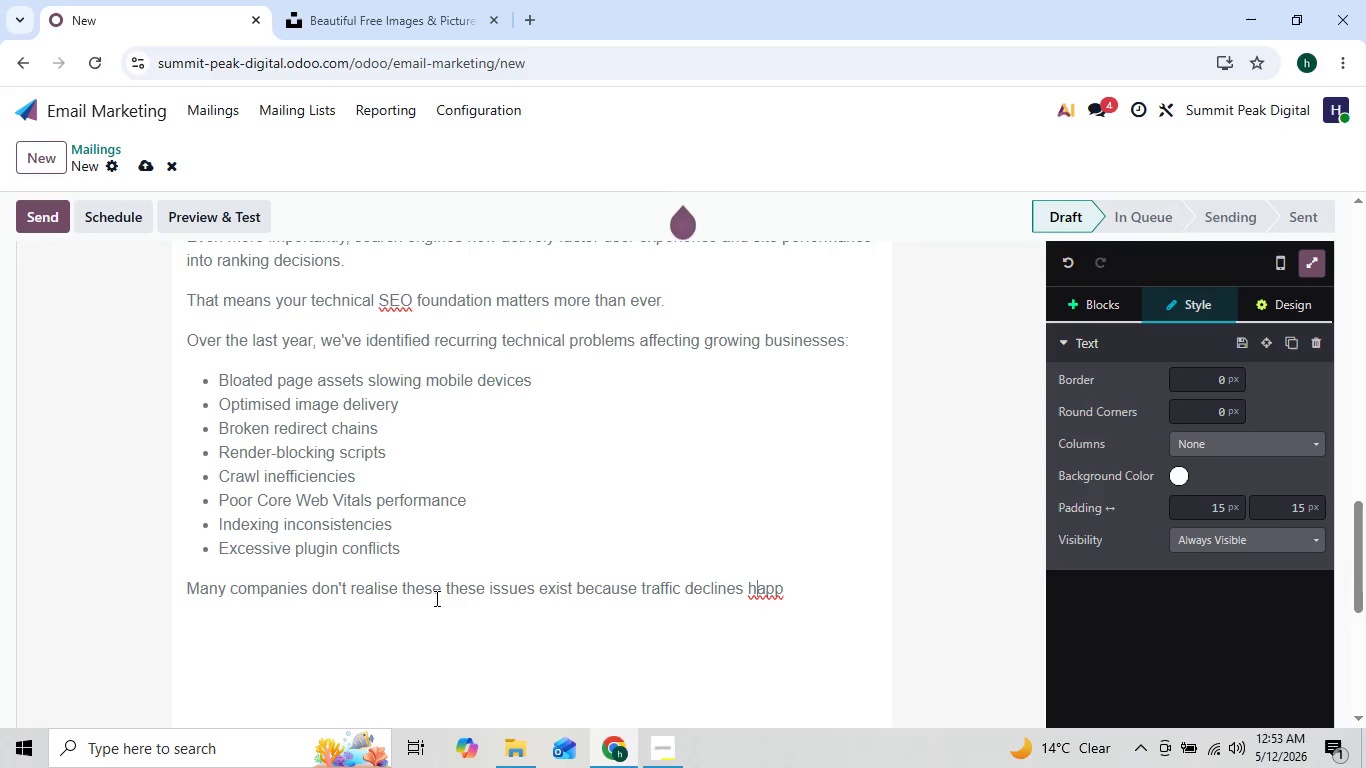 
key(ArrowRight)
 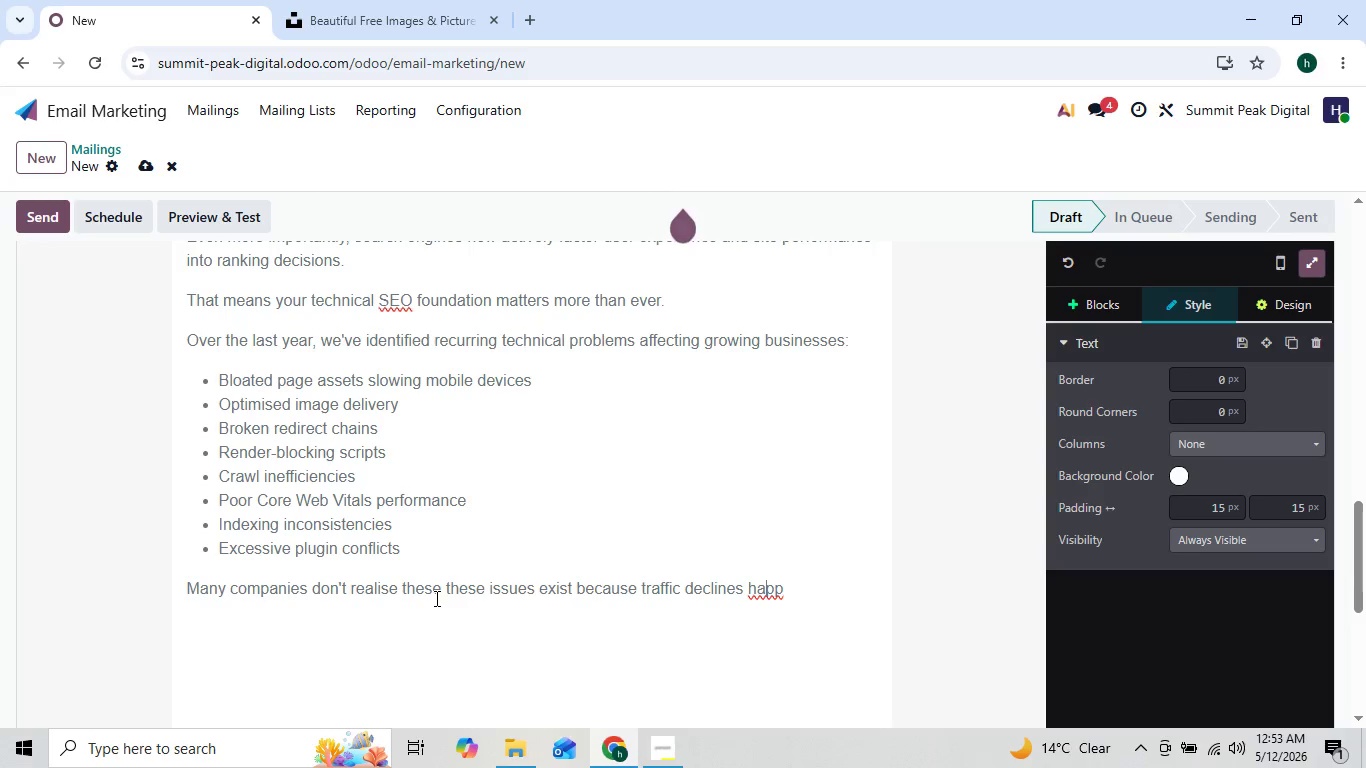 
key(ArrowRight)
 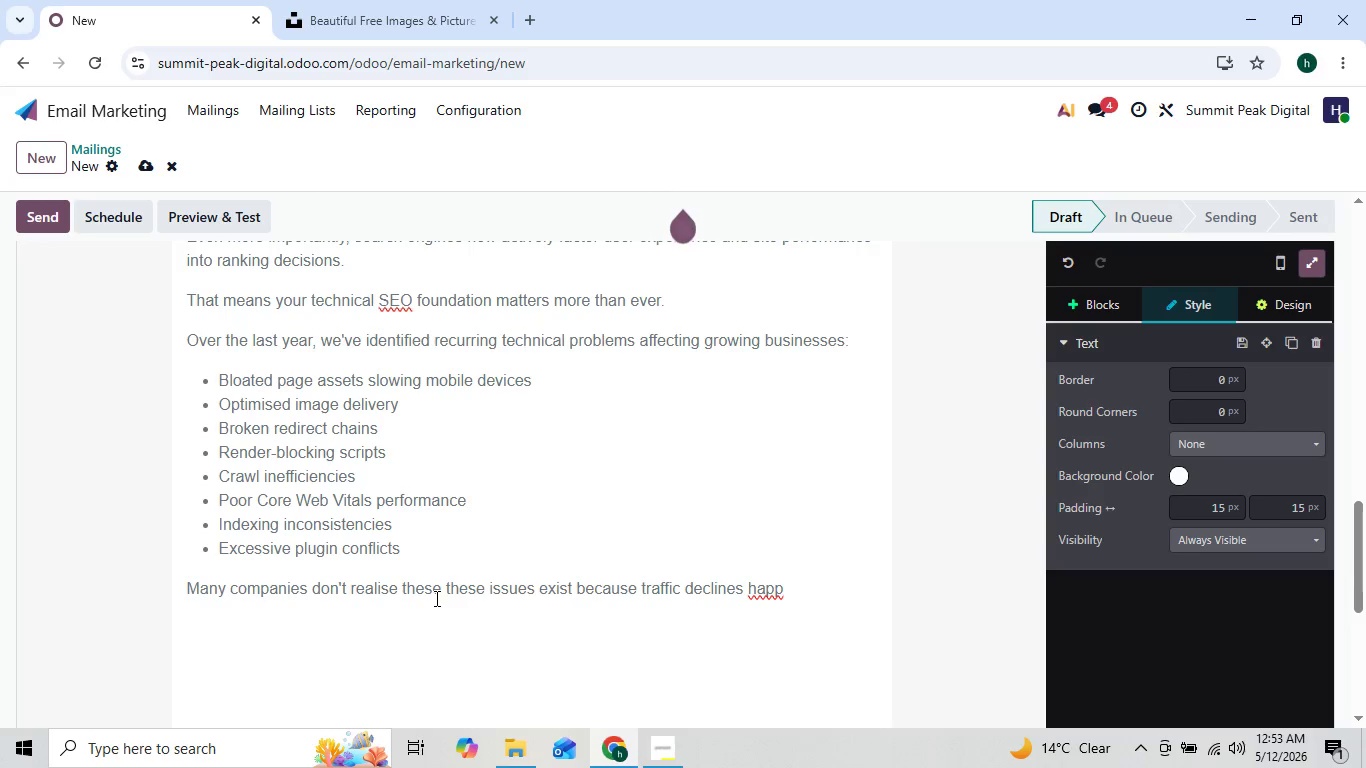 
key(ArrowLeft)
 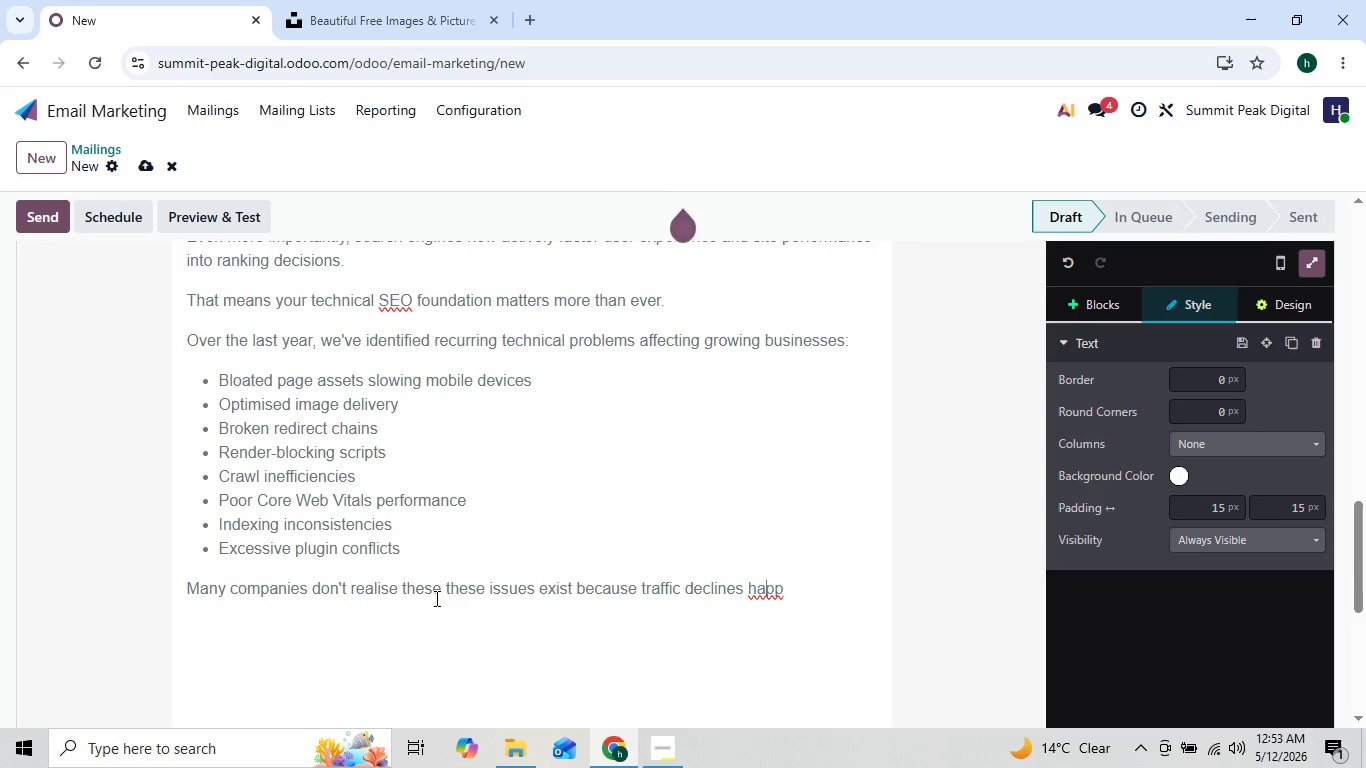 
key(ArrowRight)
 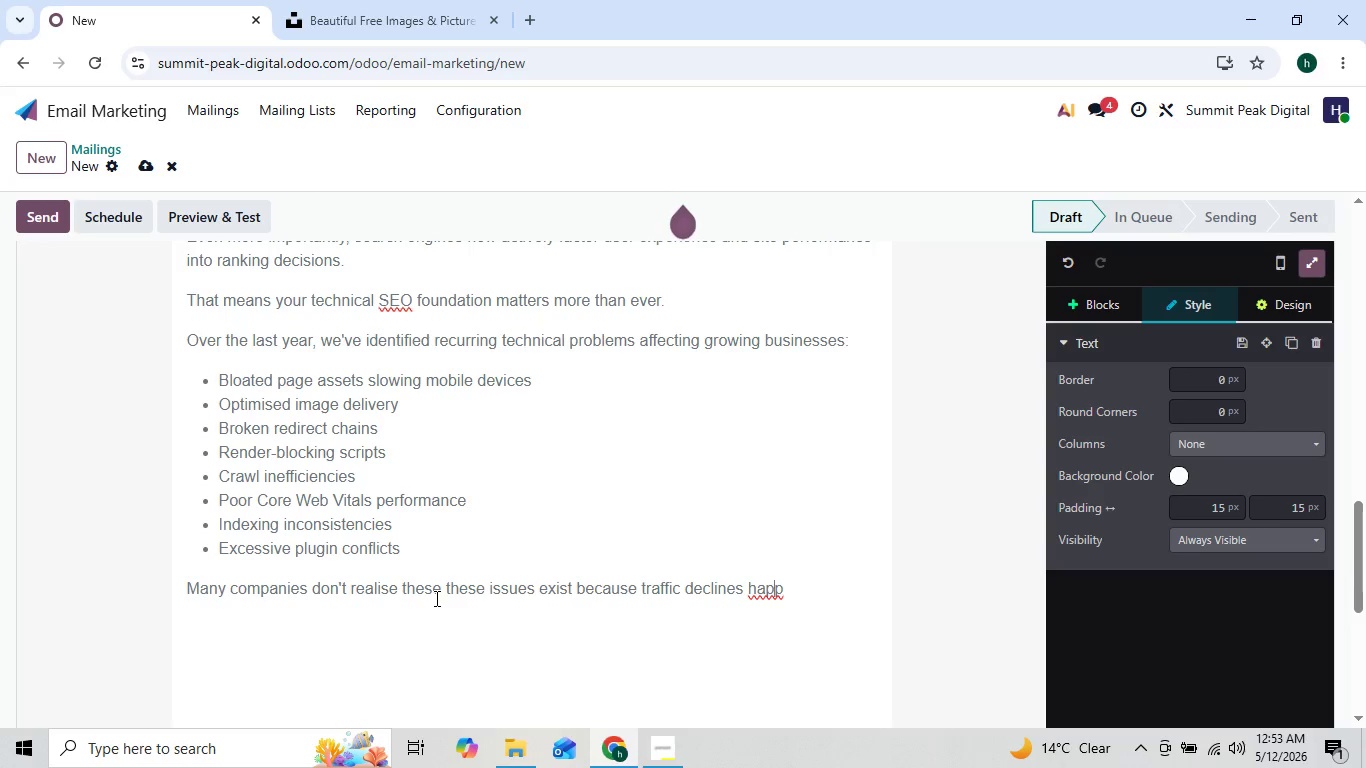 
key(ArrowRight)
 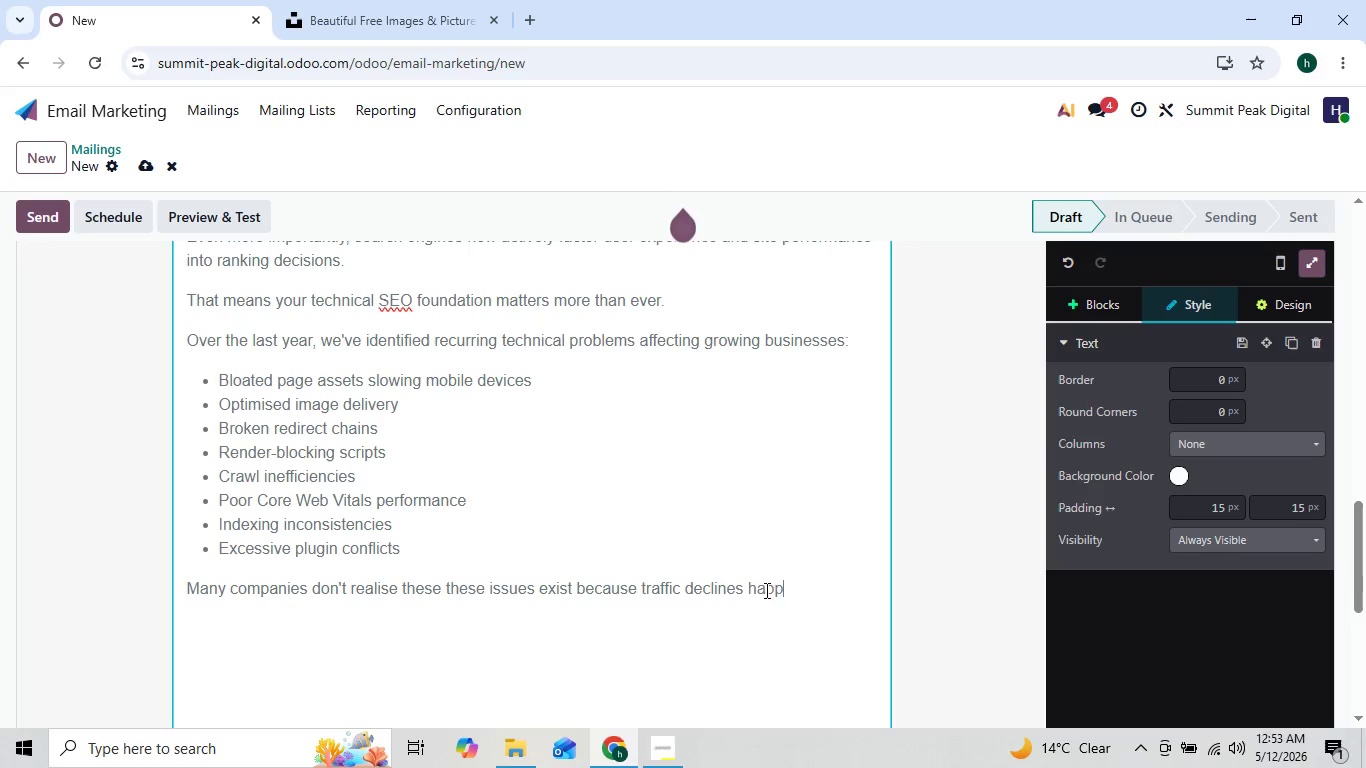 
left_click([780, 590])
 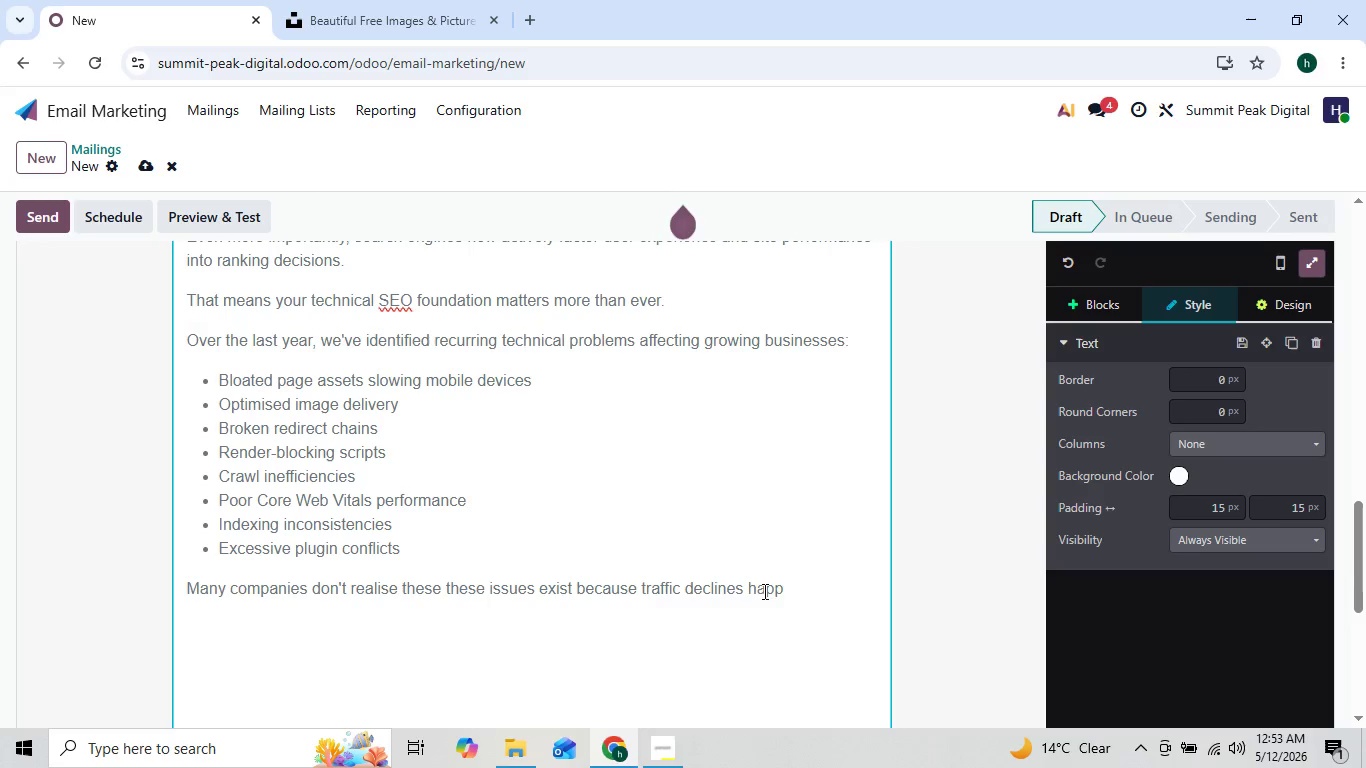 
left_click([781, 591])
 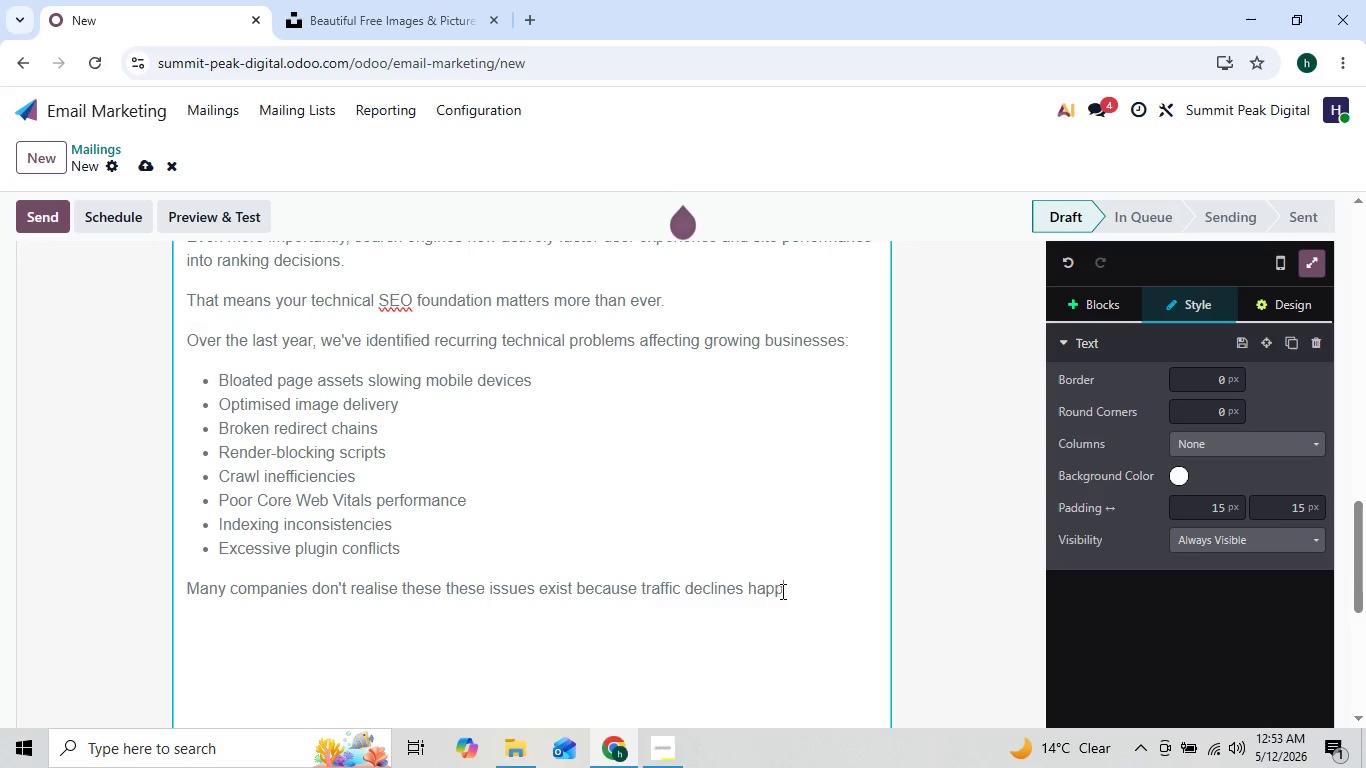 
type(en )
 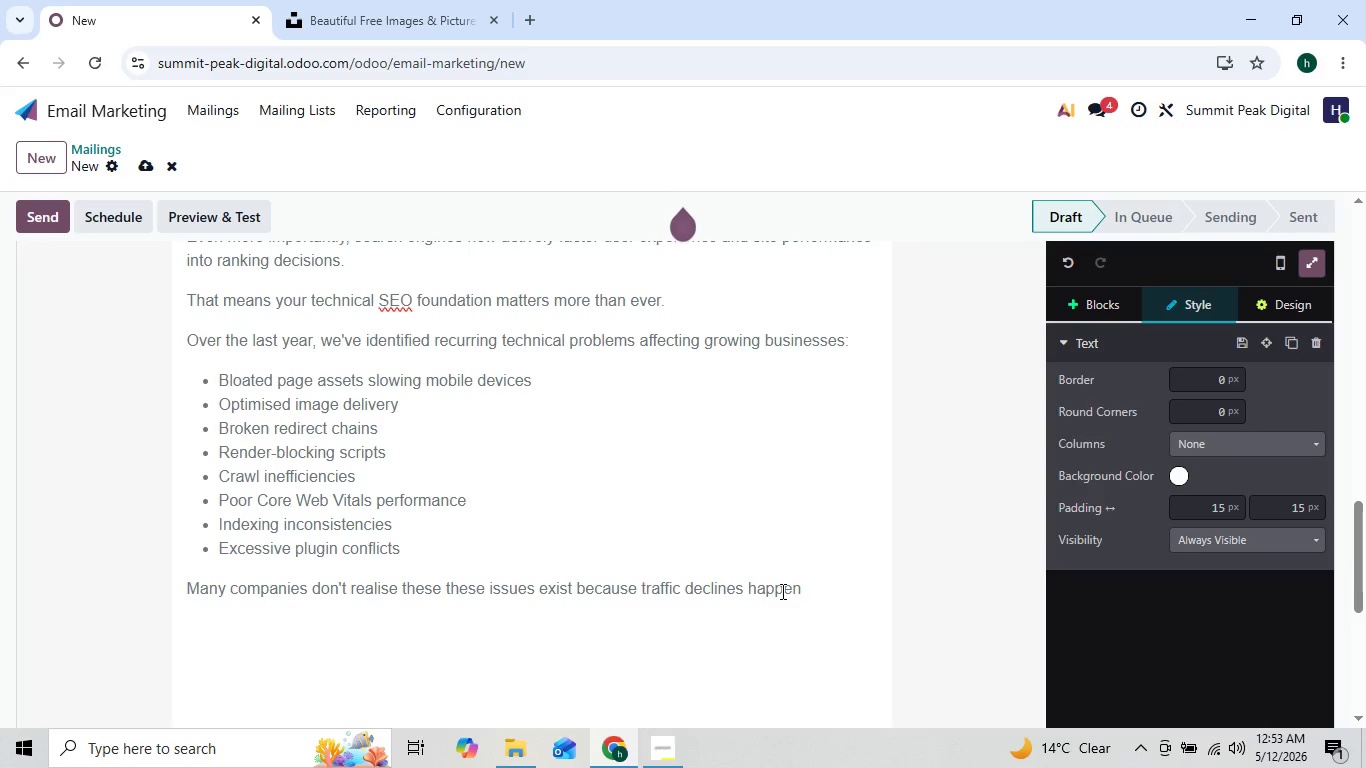 
type( grad)
 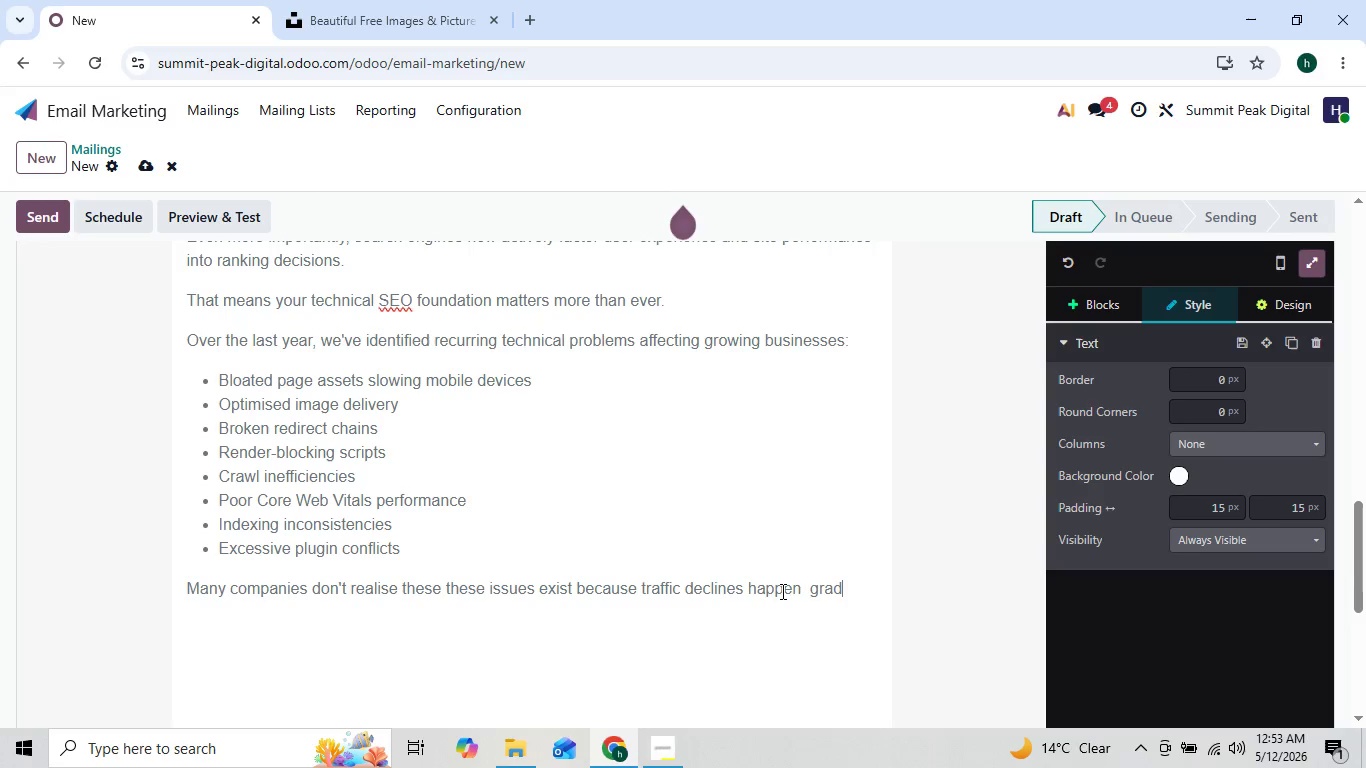 
wait(6.19)
 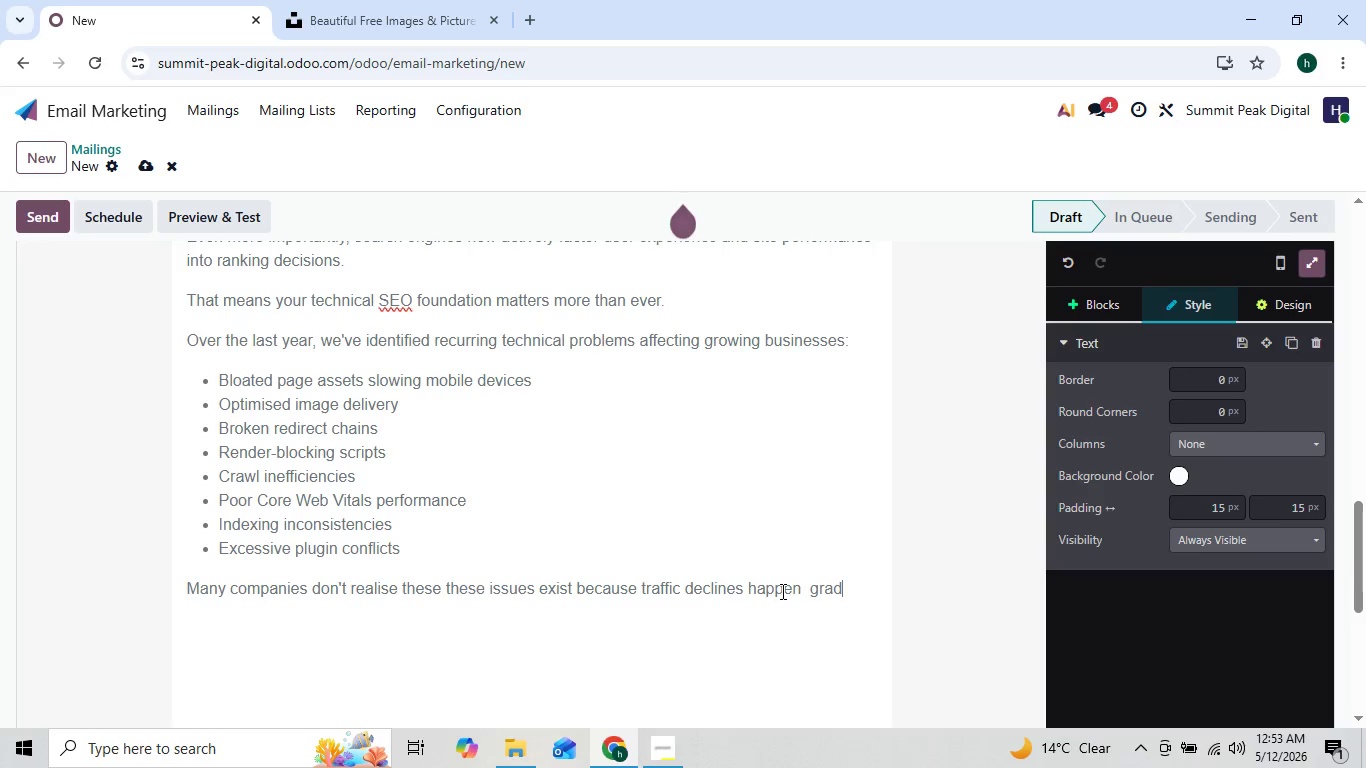 
type(ually over time)
 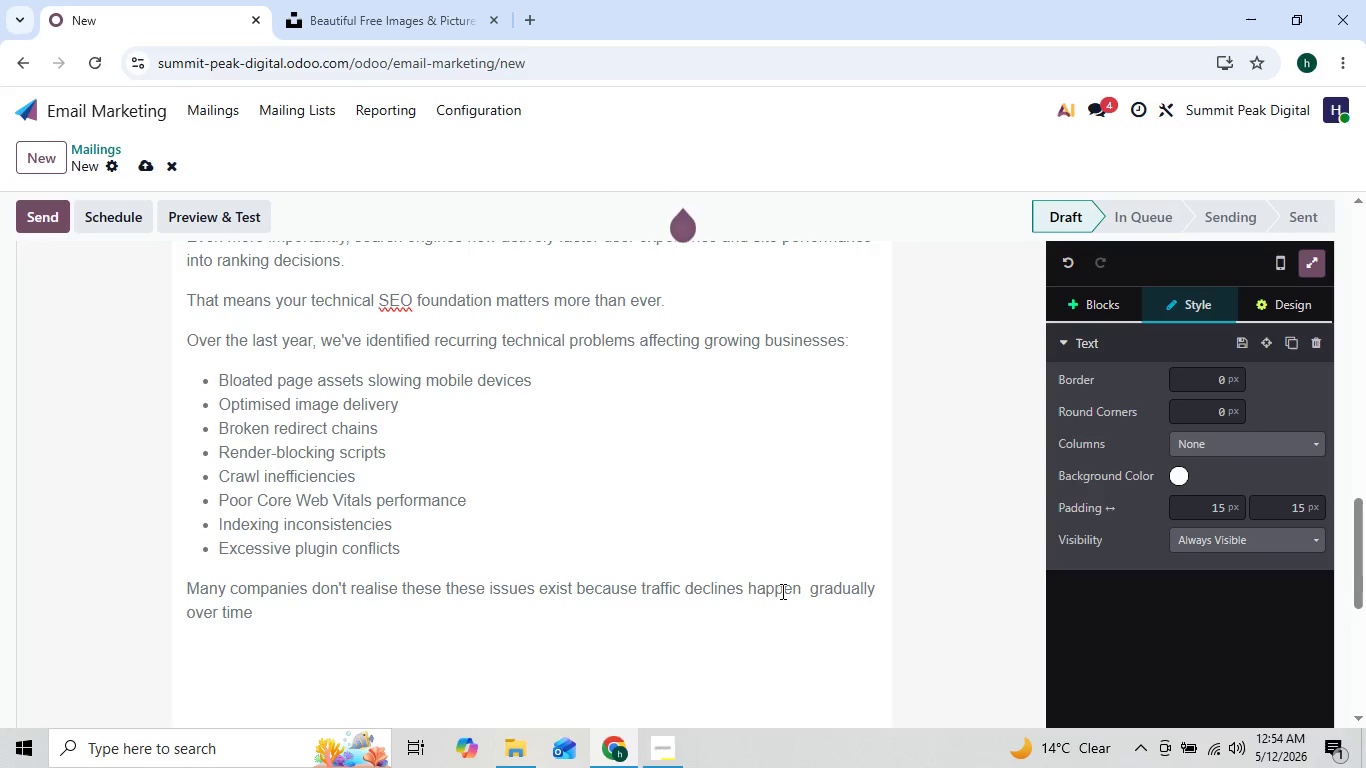 
key(ArrowLeft)
 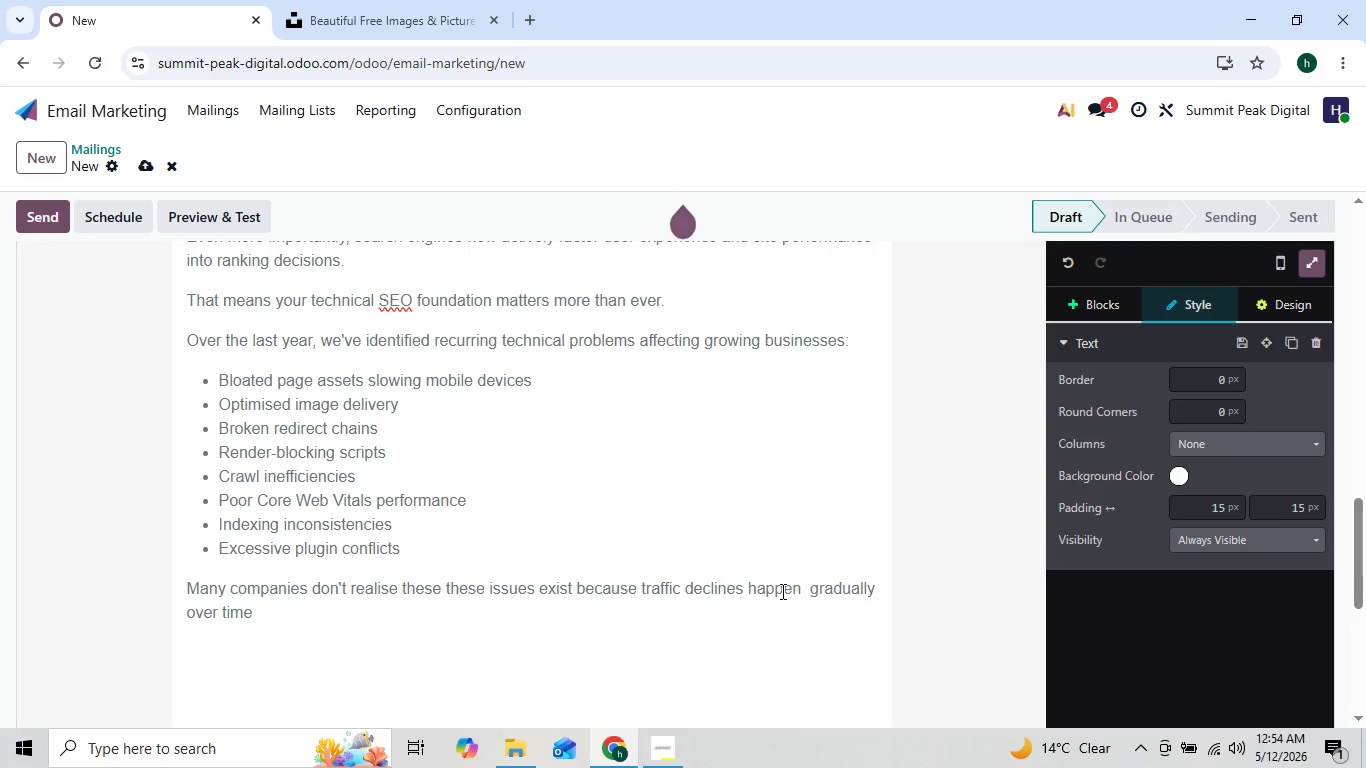 
key(ArrowRight)
 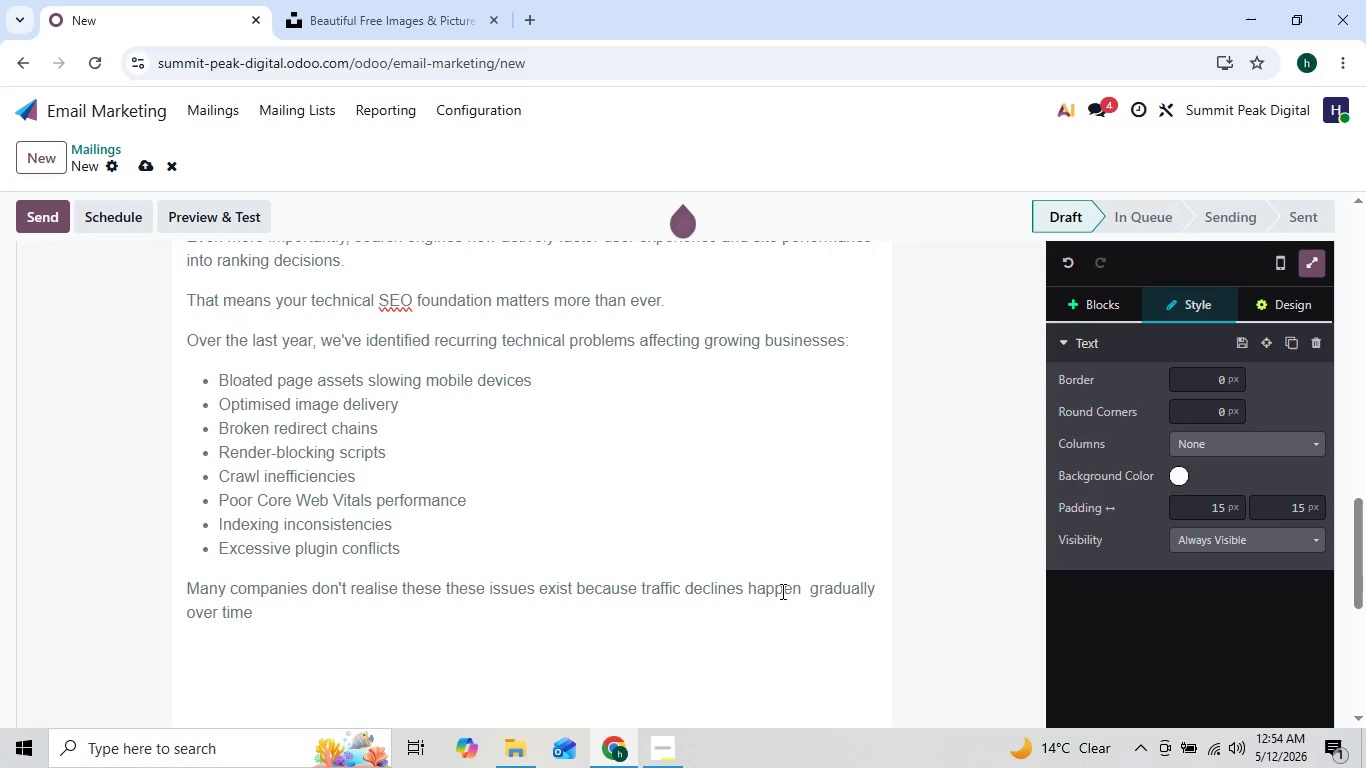 
key(Period)
 